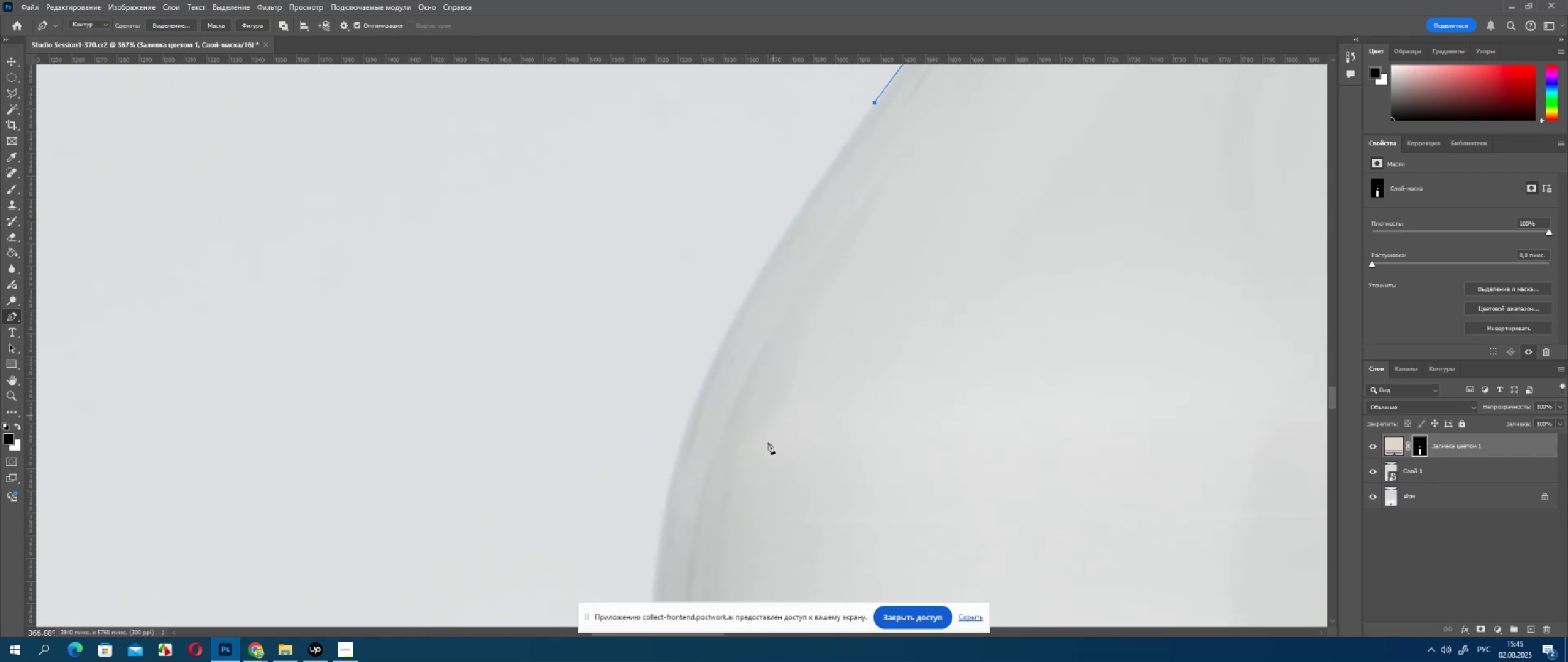 
left_click_drag(start_coordinate=[677, 492], to_coordinate=[805, 279])
 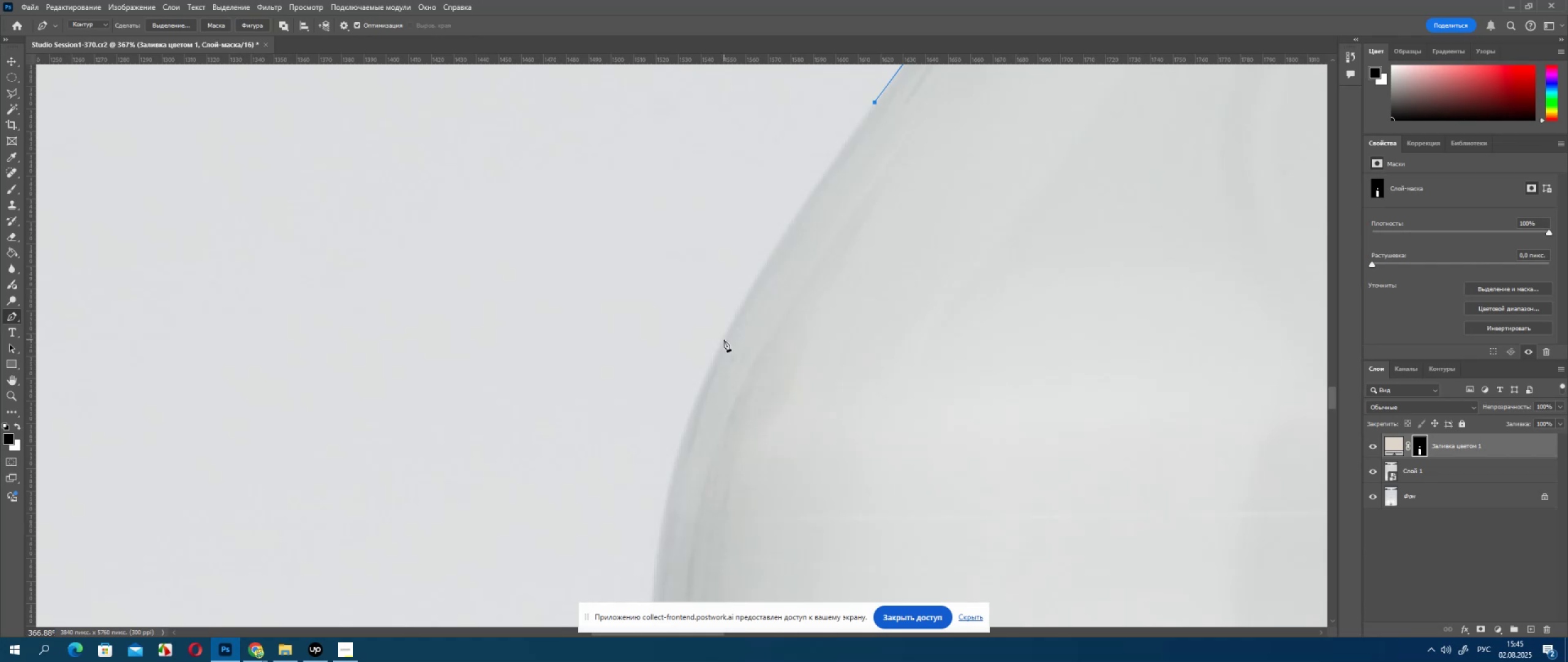 
left_click([724, 340])
 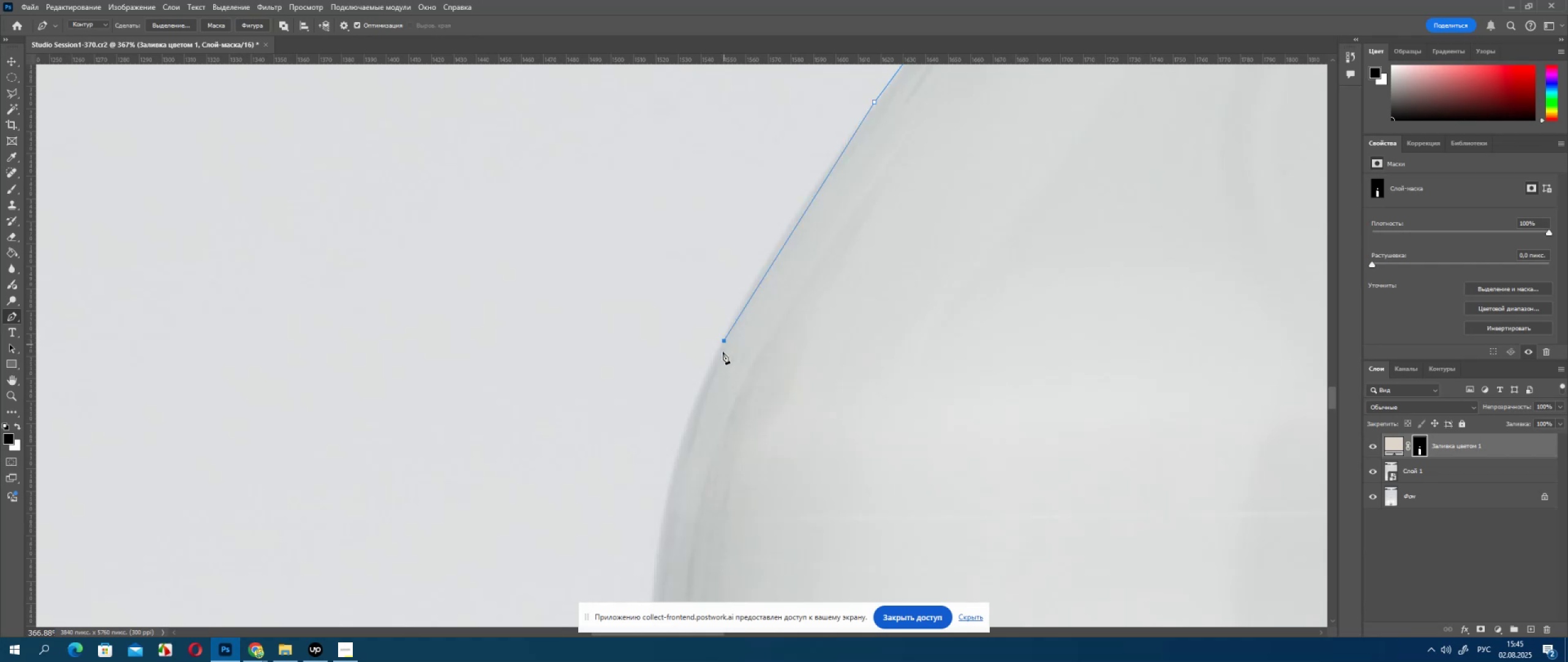 
key(Control+Z)
 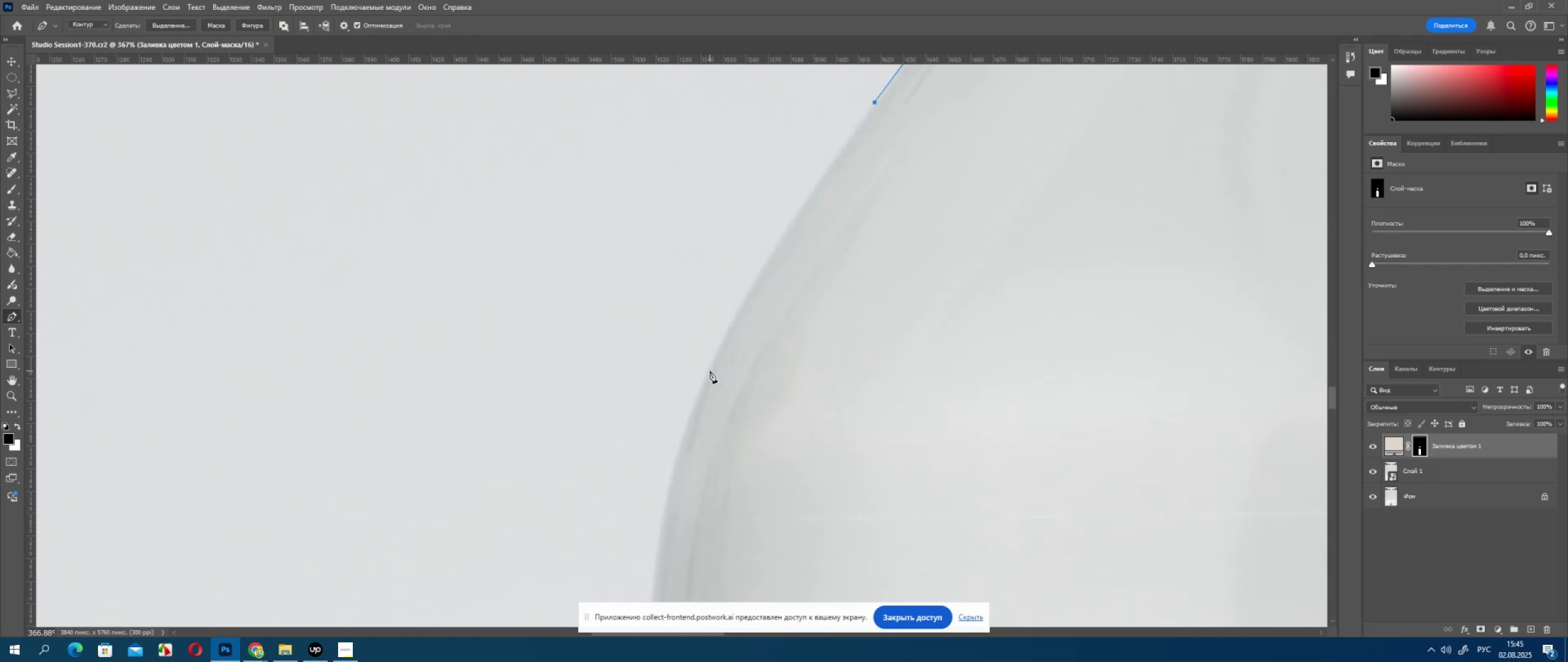 
left_click_drag(start_coordinate=[710, 368], to_coordinate=[676, 452])
 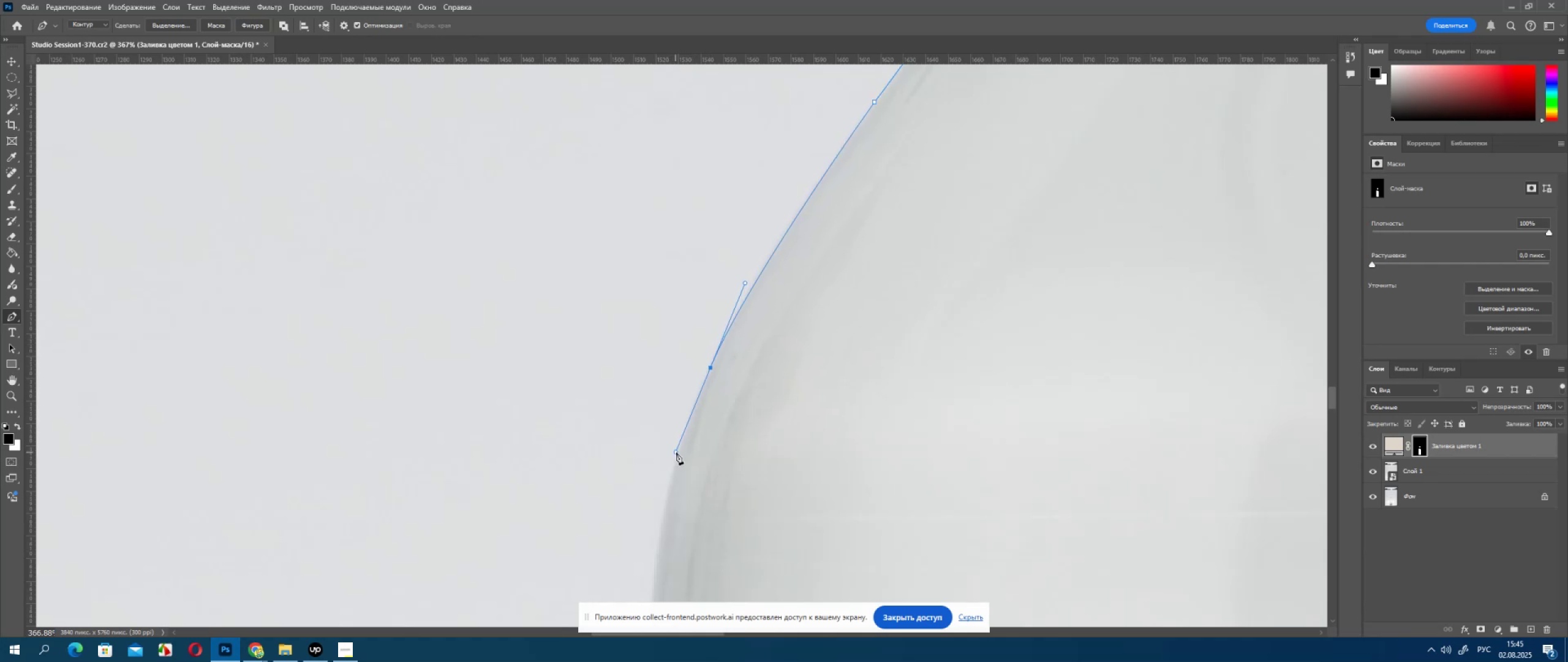 
hold_key(key=AltLeft, duration=1.18)
left_click([711, 367])
 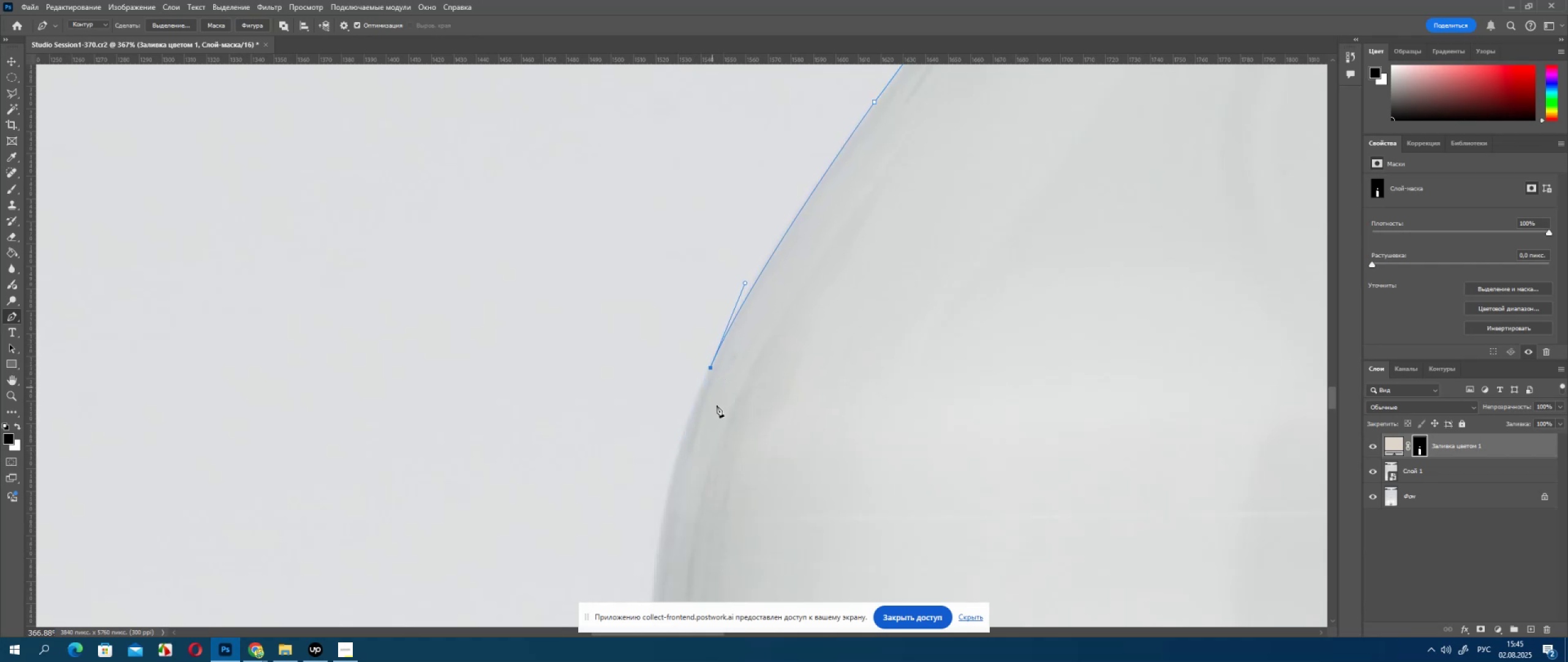 
scroll: coordinate [725, 436], scroll_direction: down, amount: 5.0
 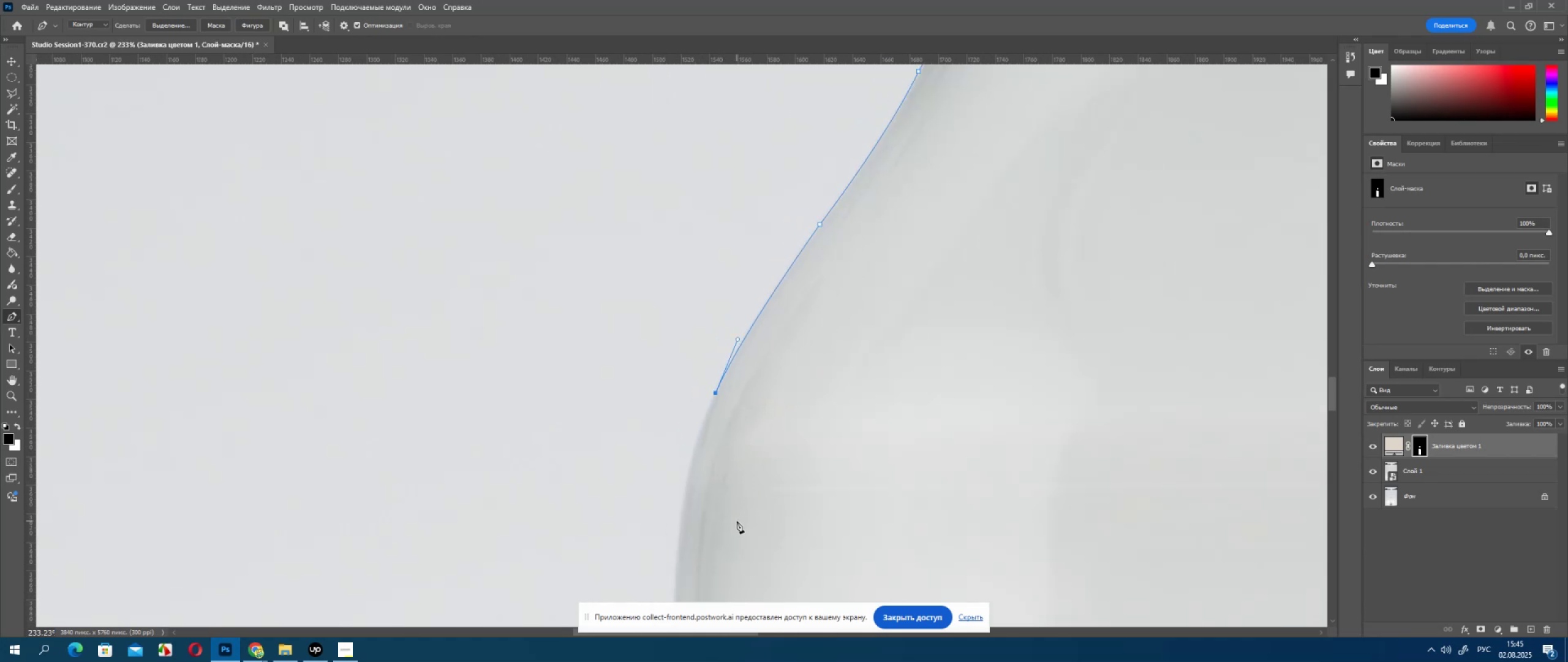 
hold_key(key=Space, duration=1.05)
 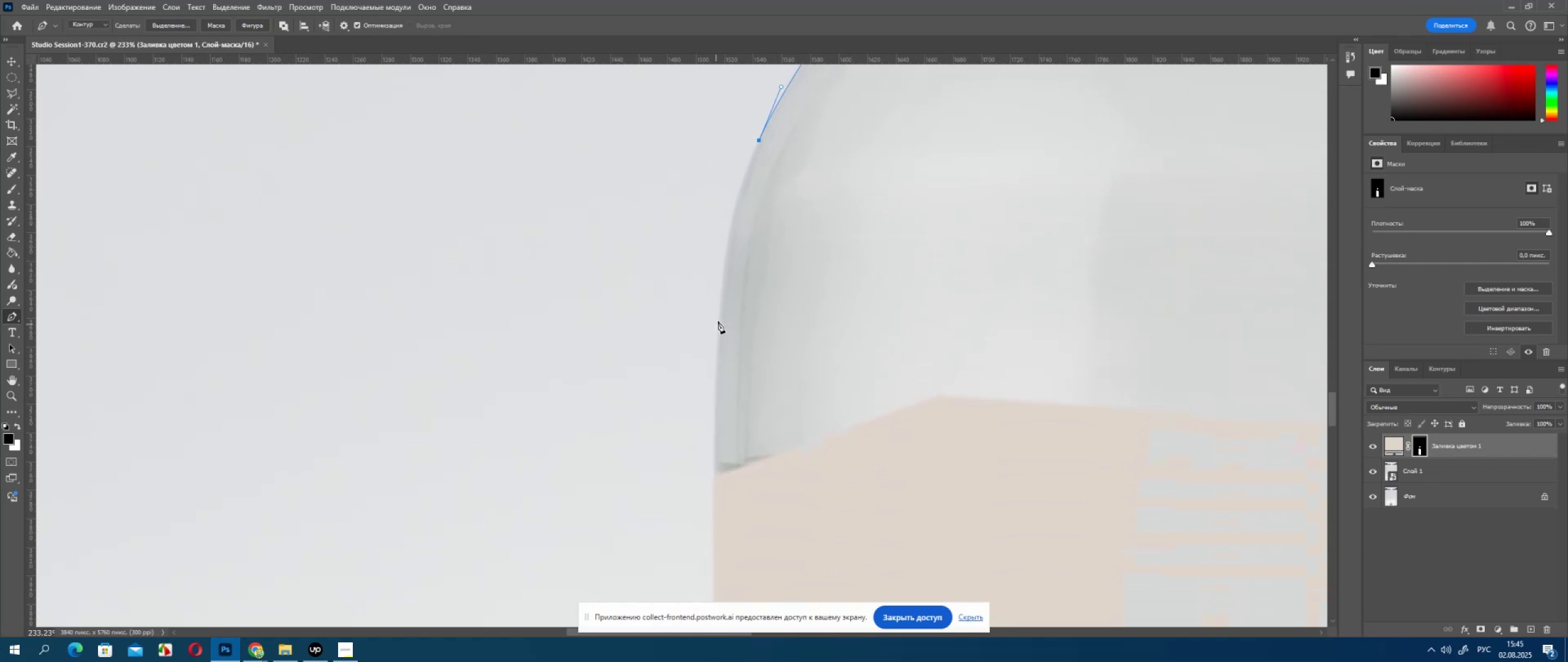 
left_click_drag(start_coordinate=[733, 511], to_coordinate=[777, 259])
 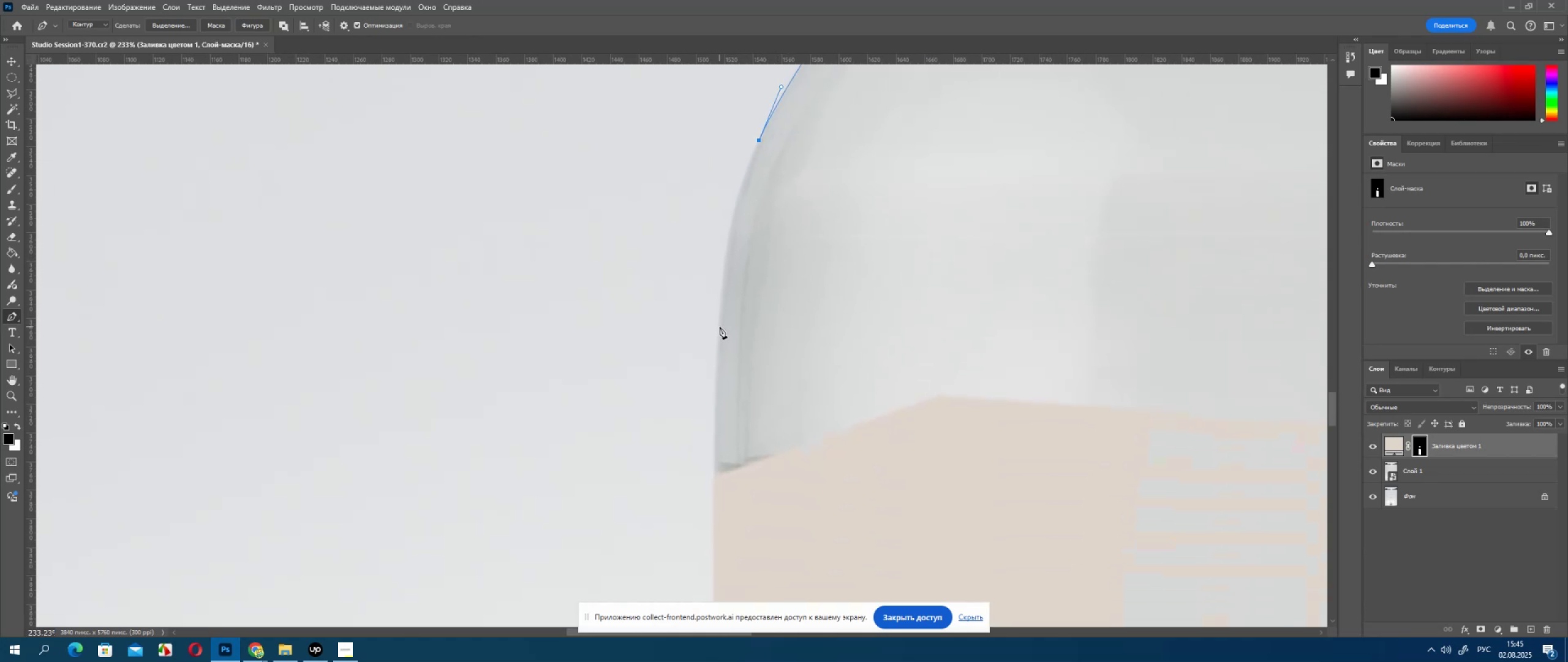 
left_click_drag(start_coordinate=[720, 327], to_coordinate=[714, 450])
 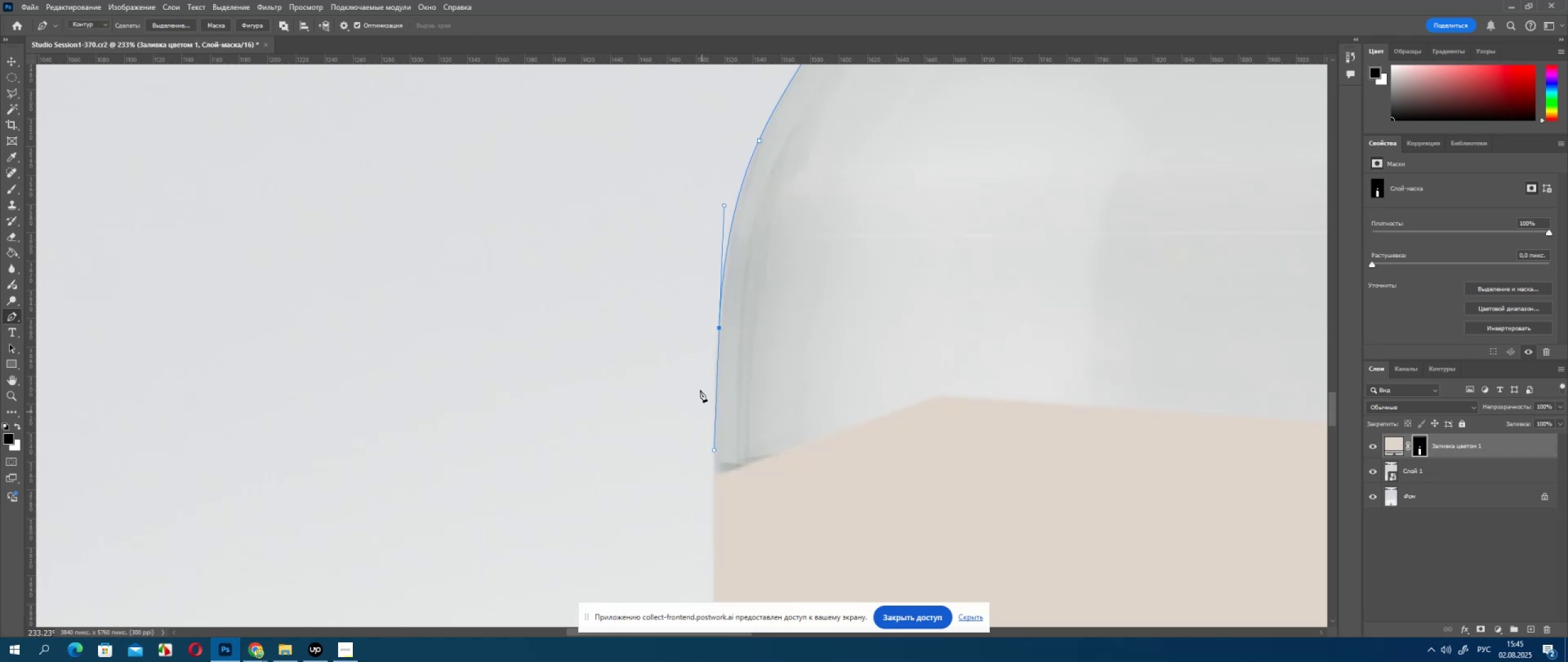 
hold_key(key=AltLeft, duration=0.74)
left_click([719, 328])
 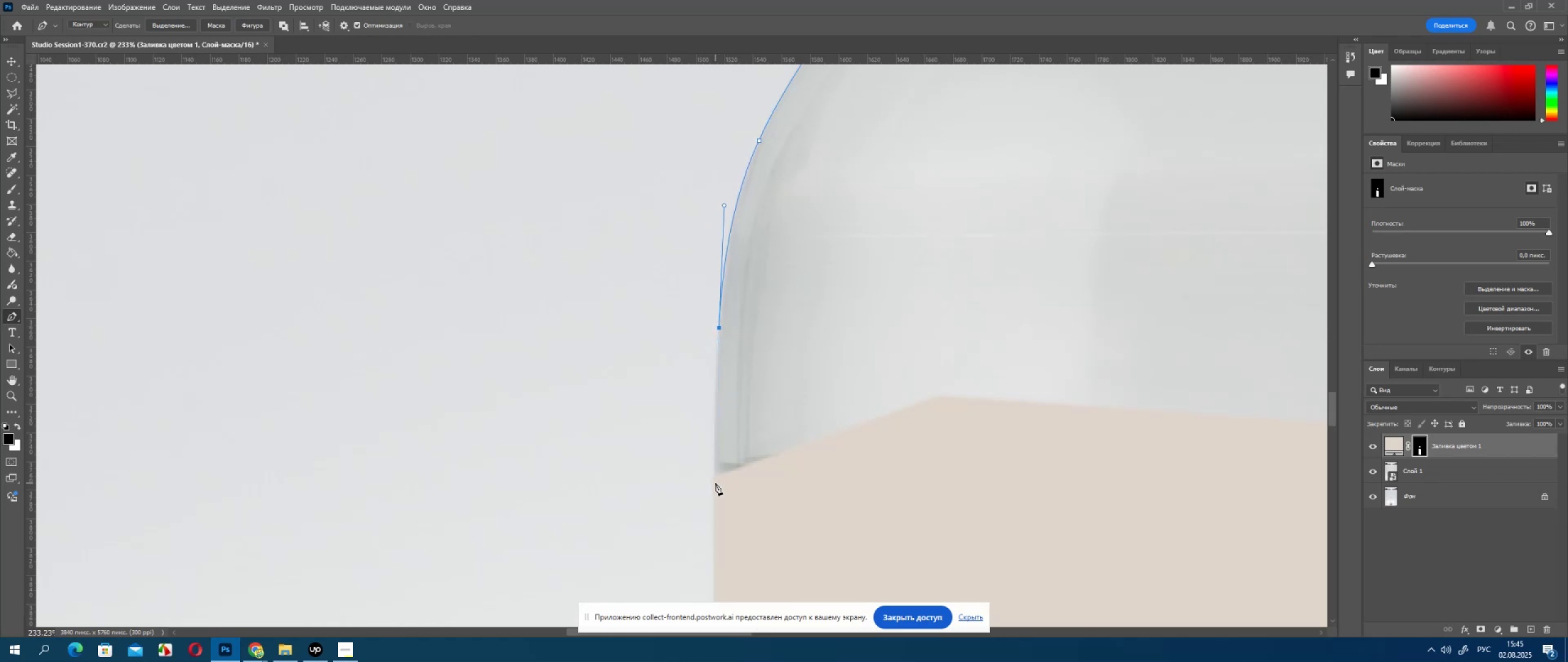 
left_click([715, 482])
 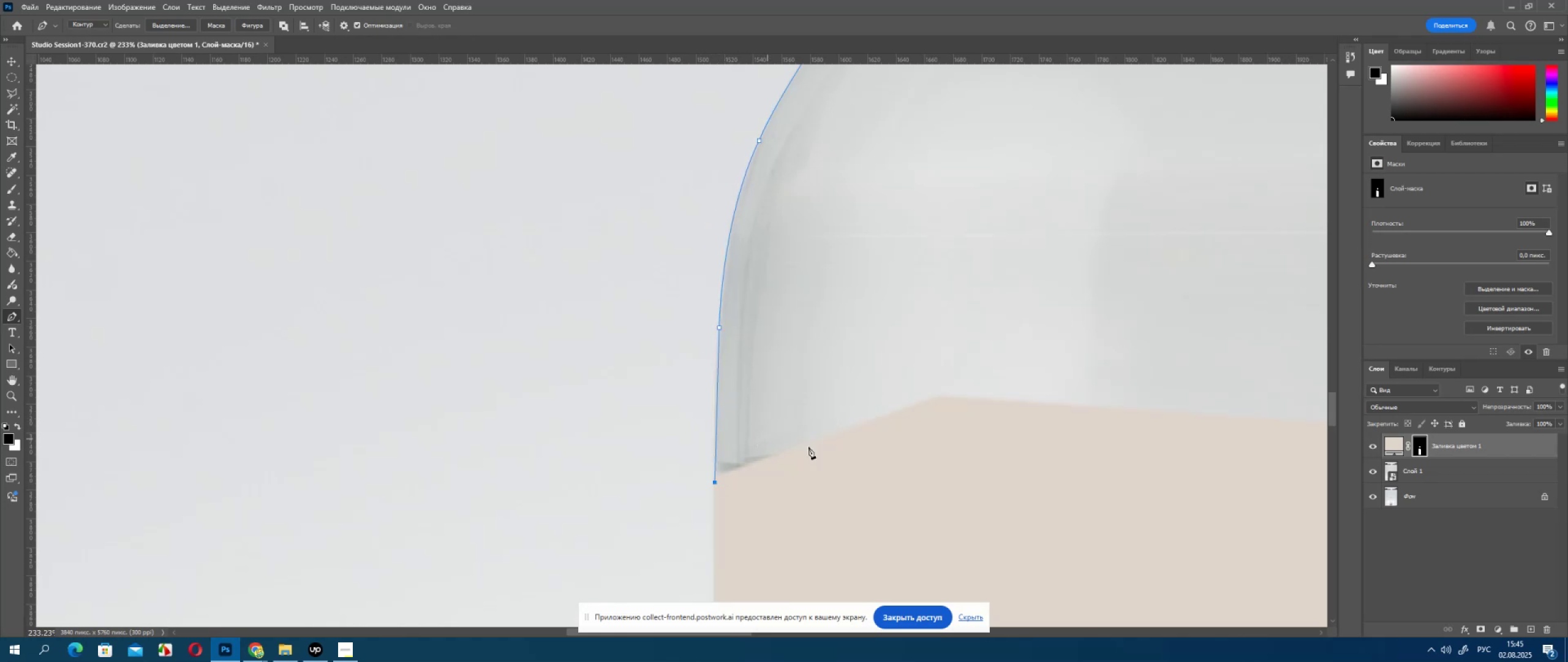 
hold_key(key=Space, duration=1.02)
 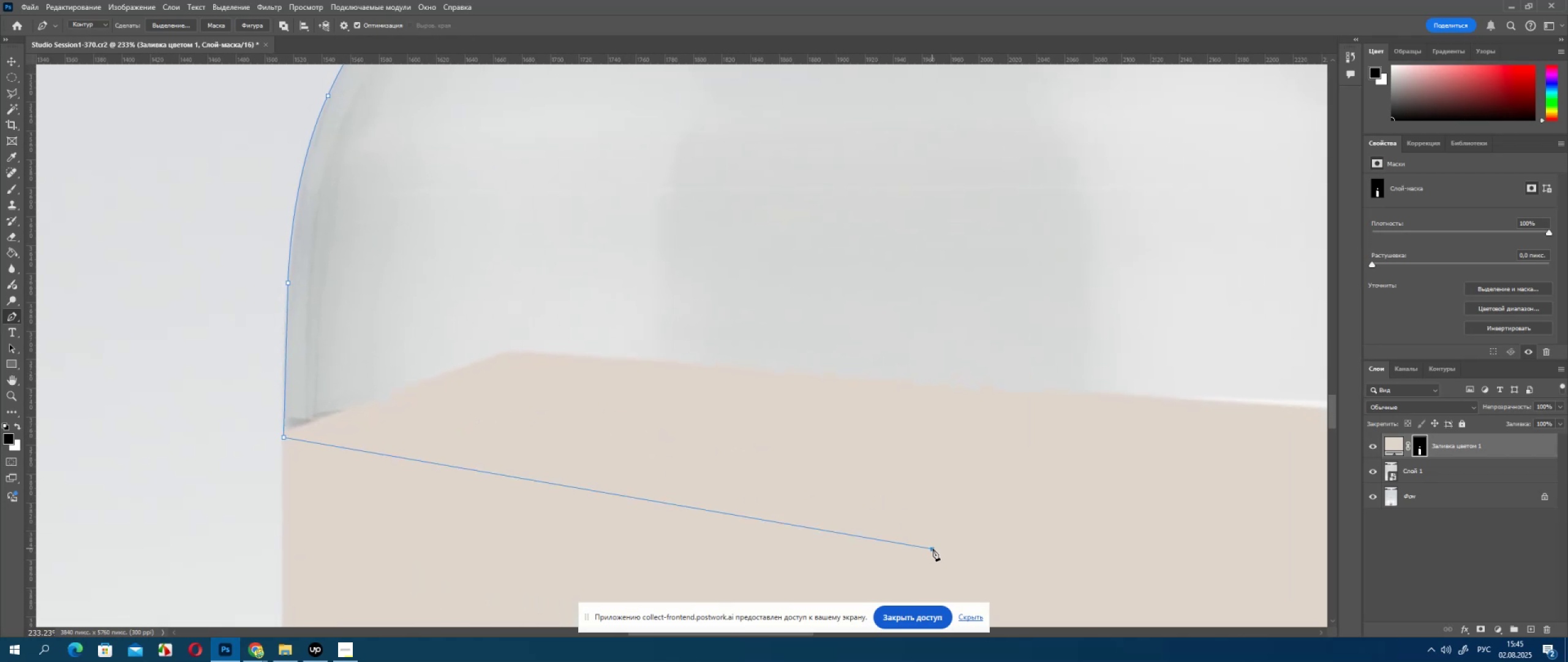 
left_click_drag(start_coordinate=[1057, 477], to_coordinate=[625, 432])
 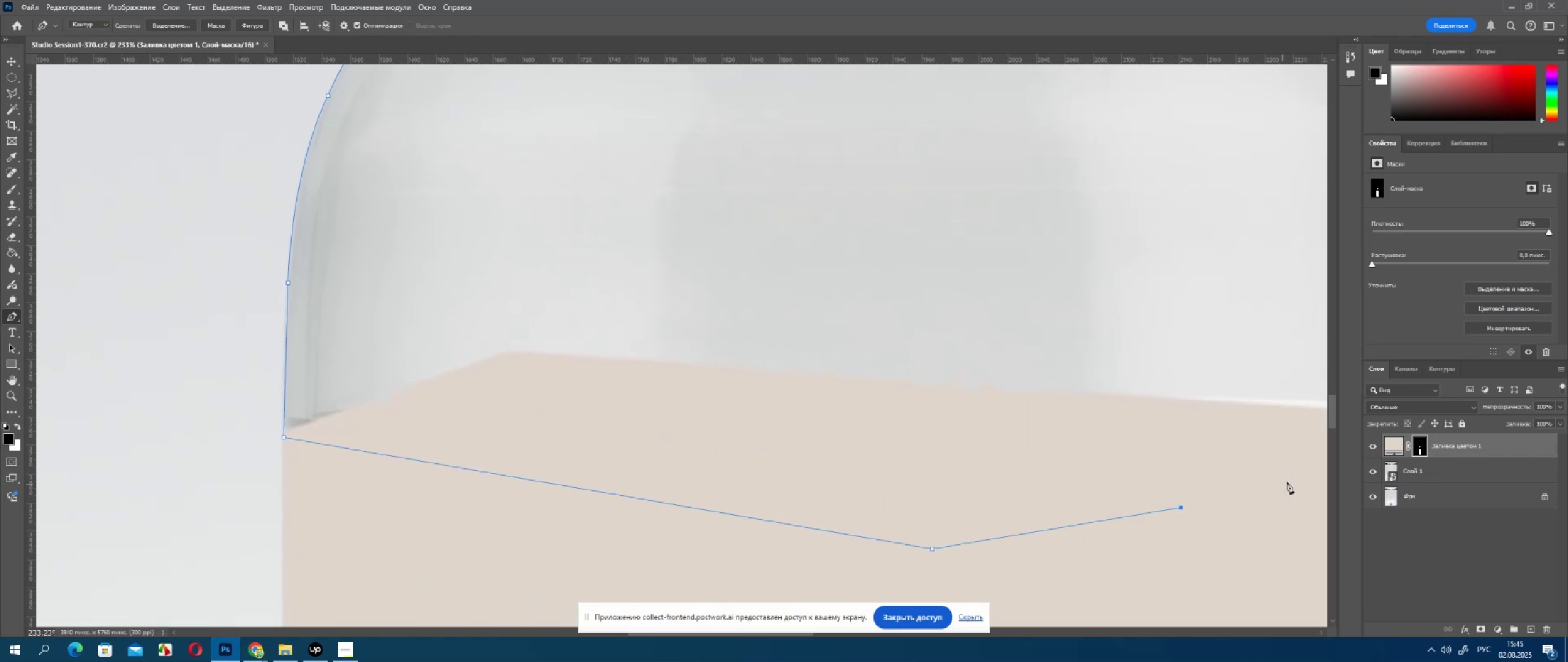 
hold_key(key=Space, duration=1.51)
 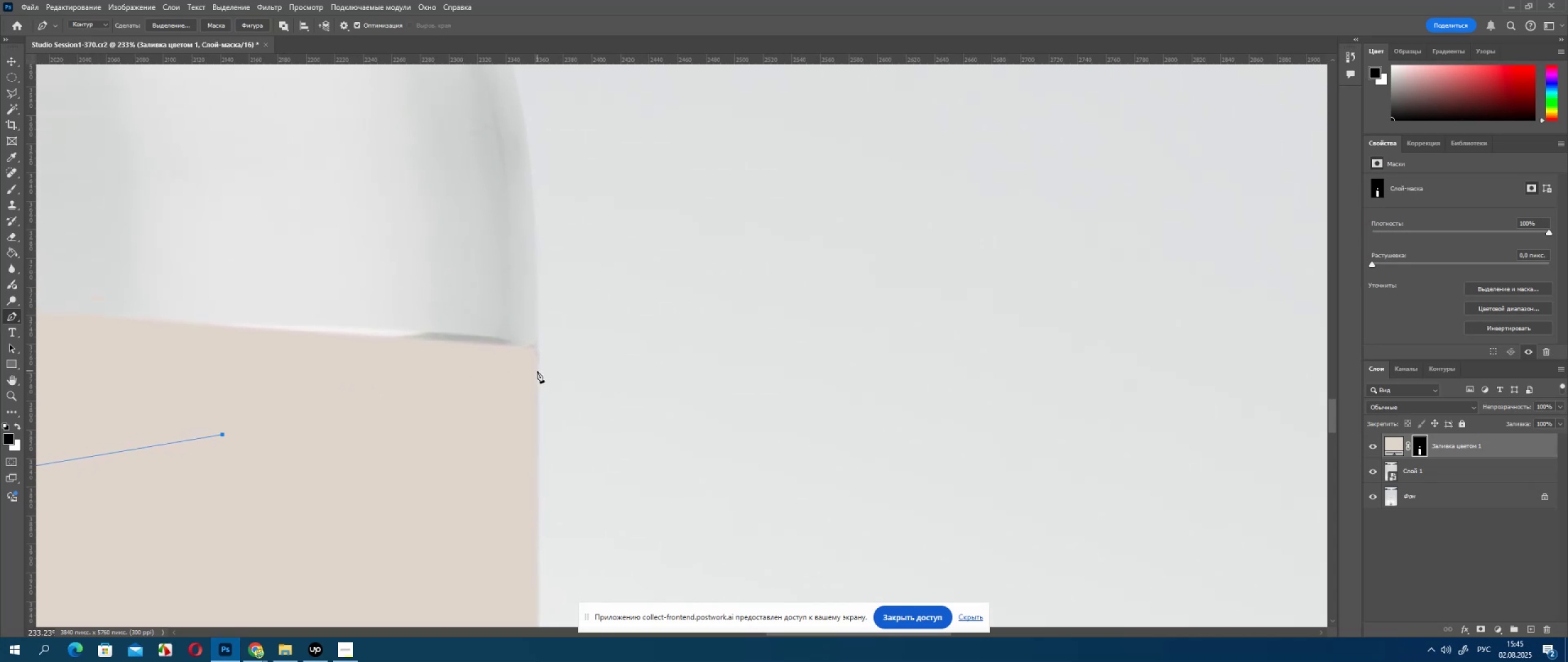 
left_click_drag(start_coordinate=[1292, 473], to_coordinate=[325, 337])
 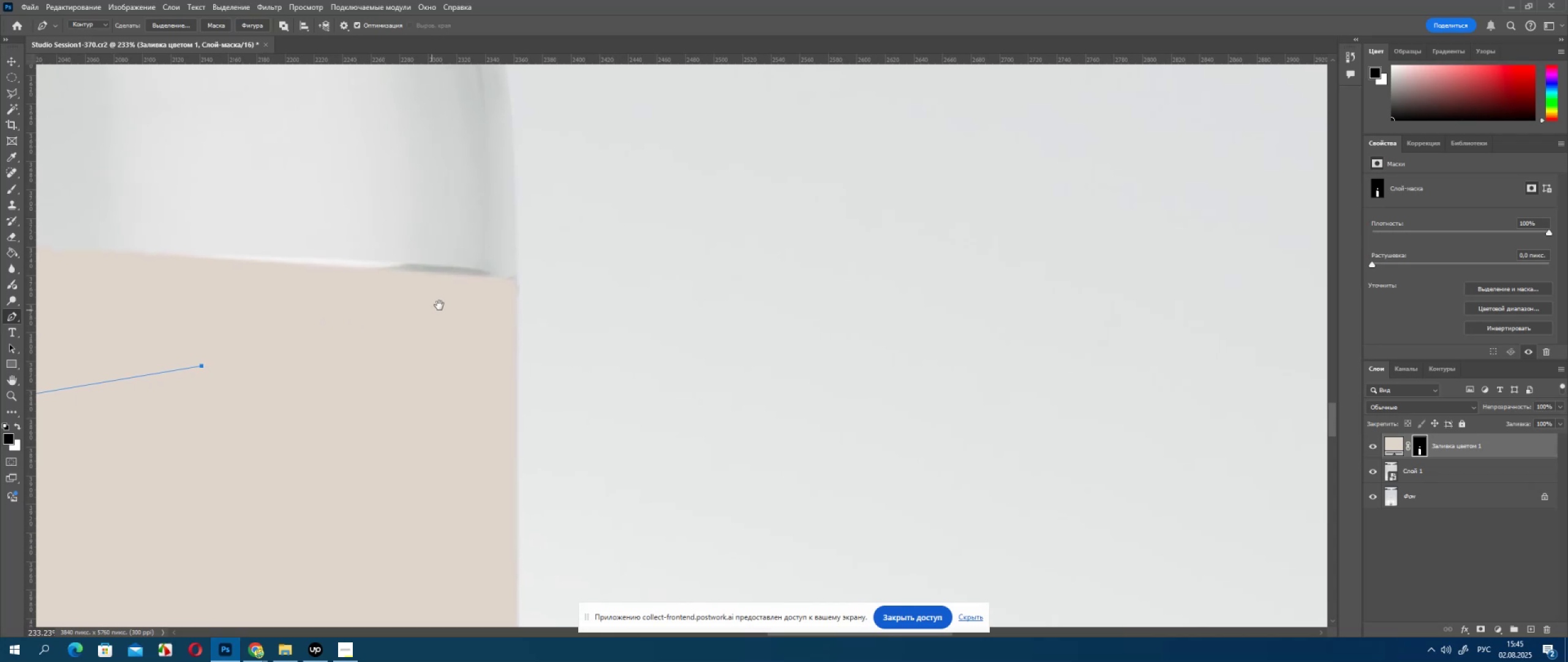 
left_click_drag(start_coordinate=[439, 305], to_coordinate=[462, 375])
 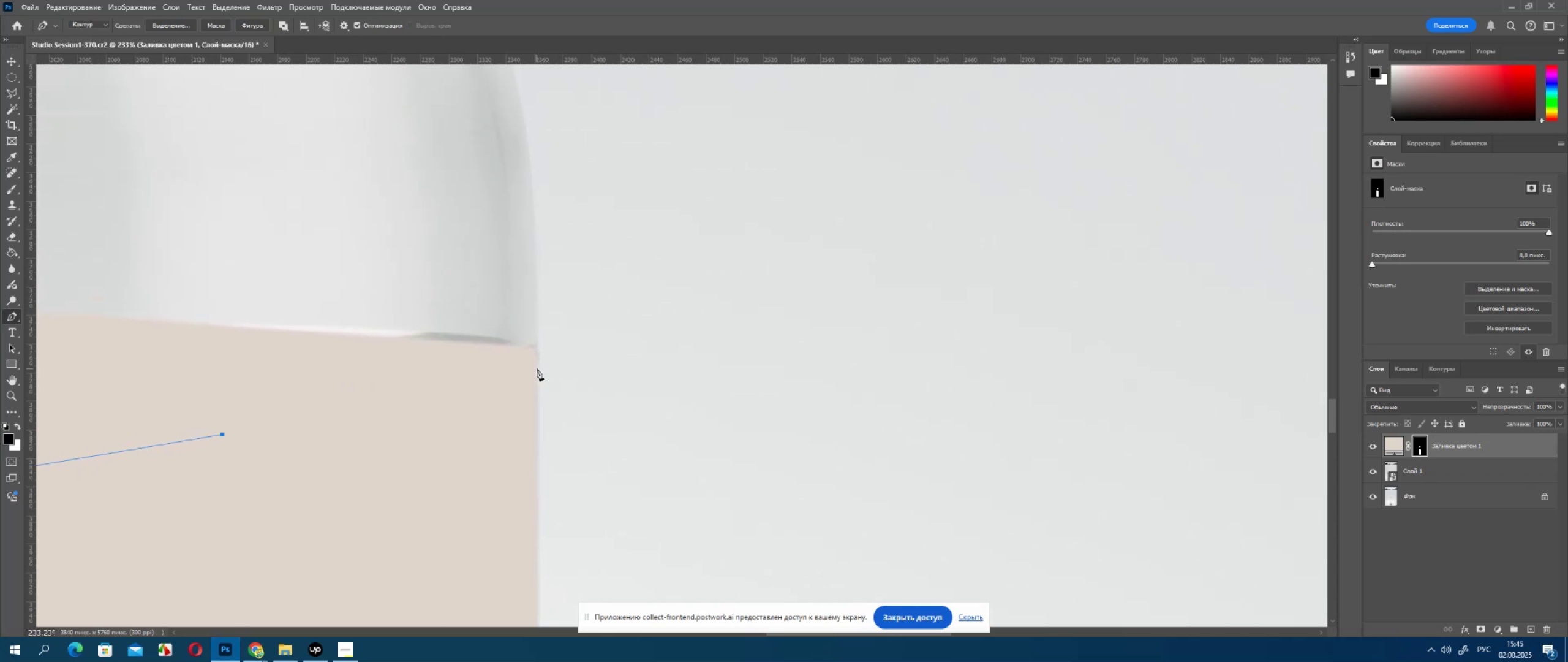 
left_click([536, 367])
 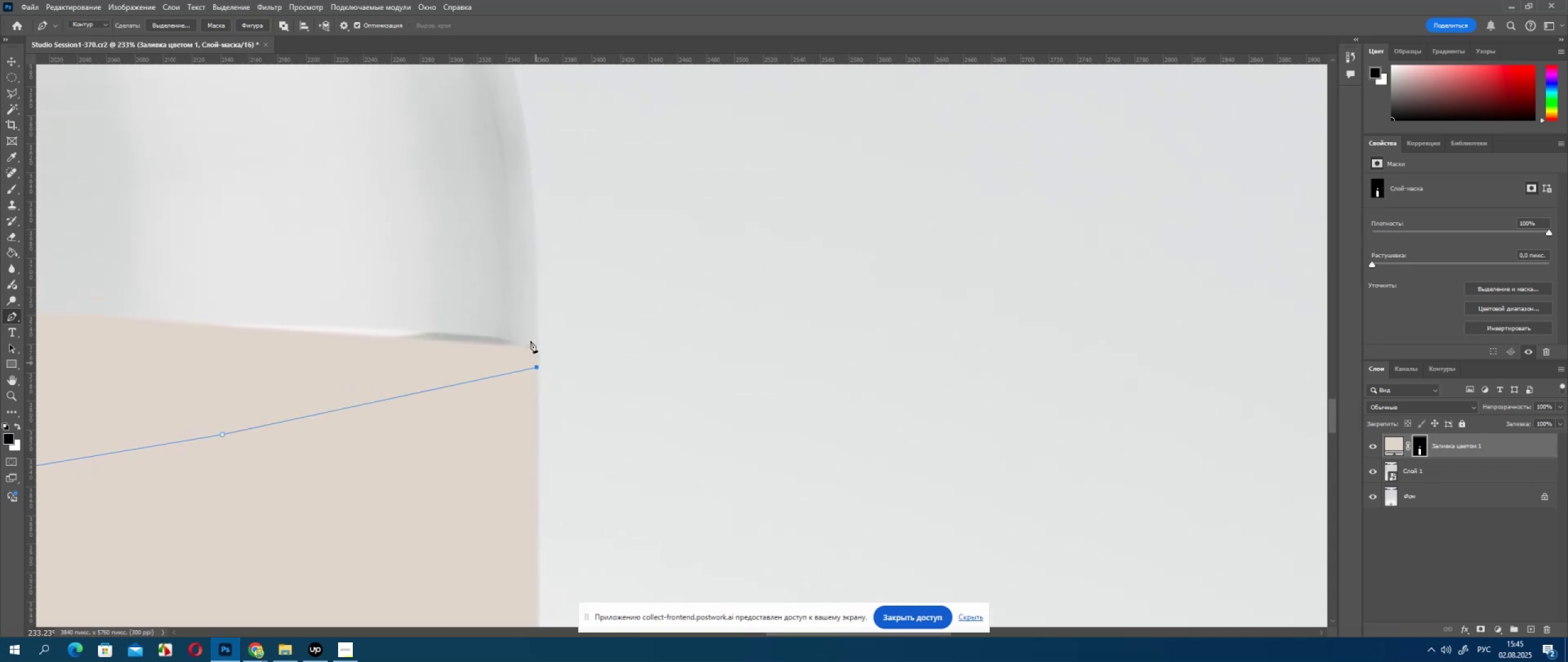 
hold_key(key=Space, duration=0.78)
 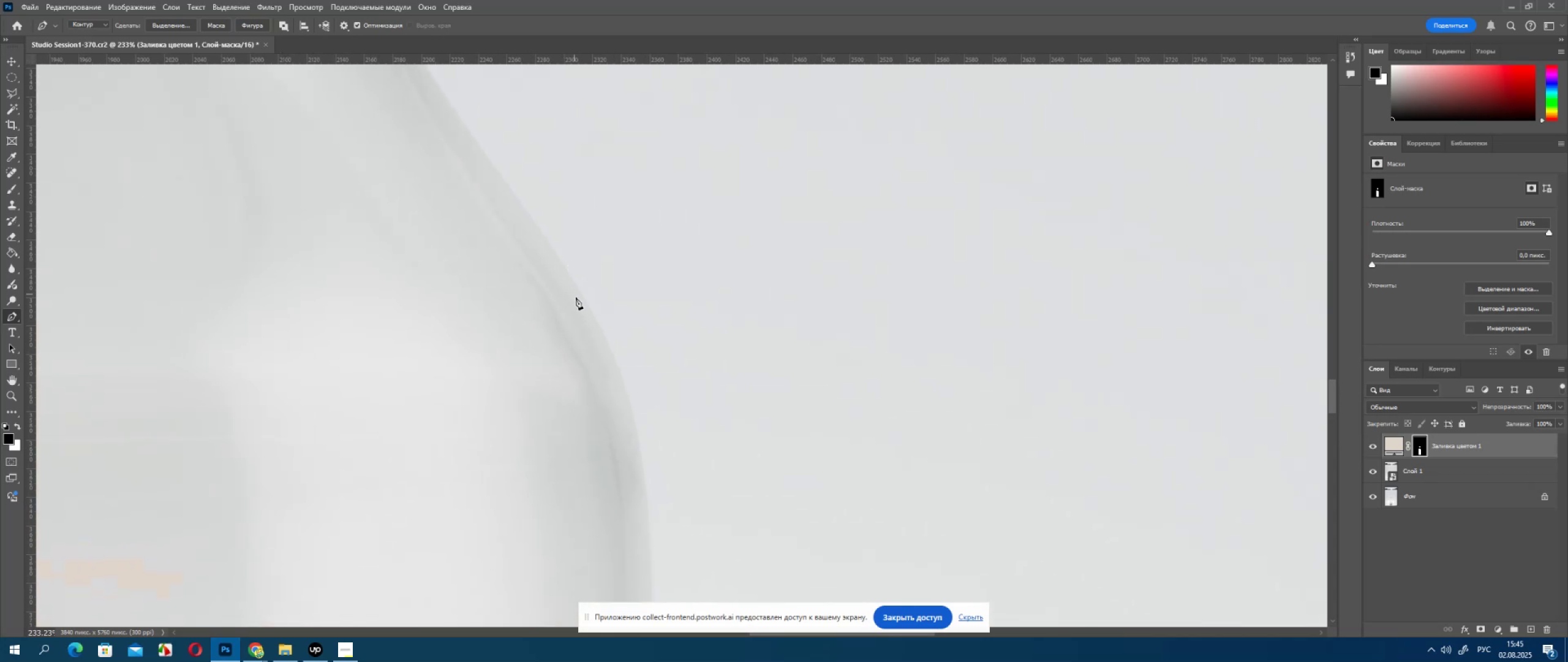 
left_click_drag(start_coordinate=[500, 213], to_coordinate=[615, 538])
 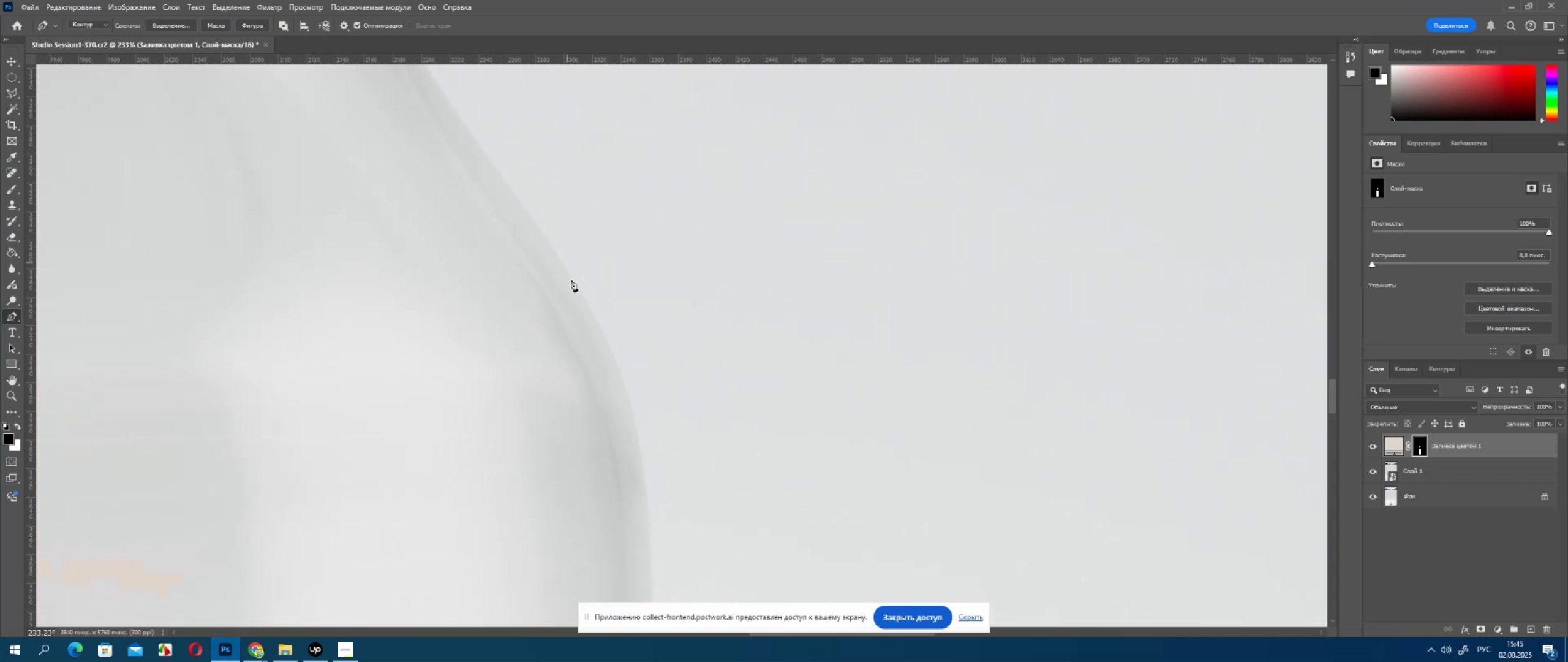 
scroll: coordinate [577, 299], scroll_direction: down, amount: 3.0
 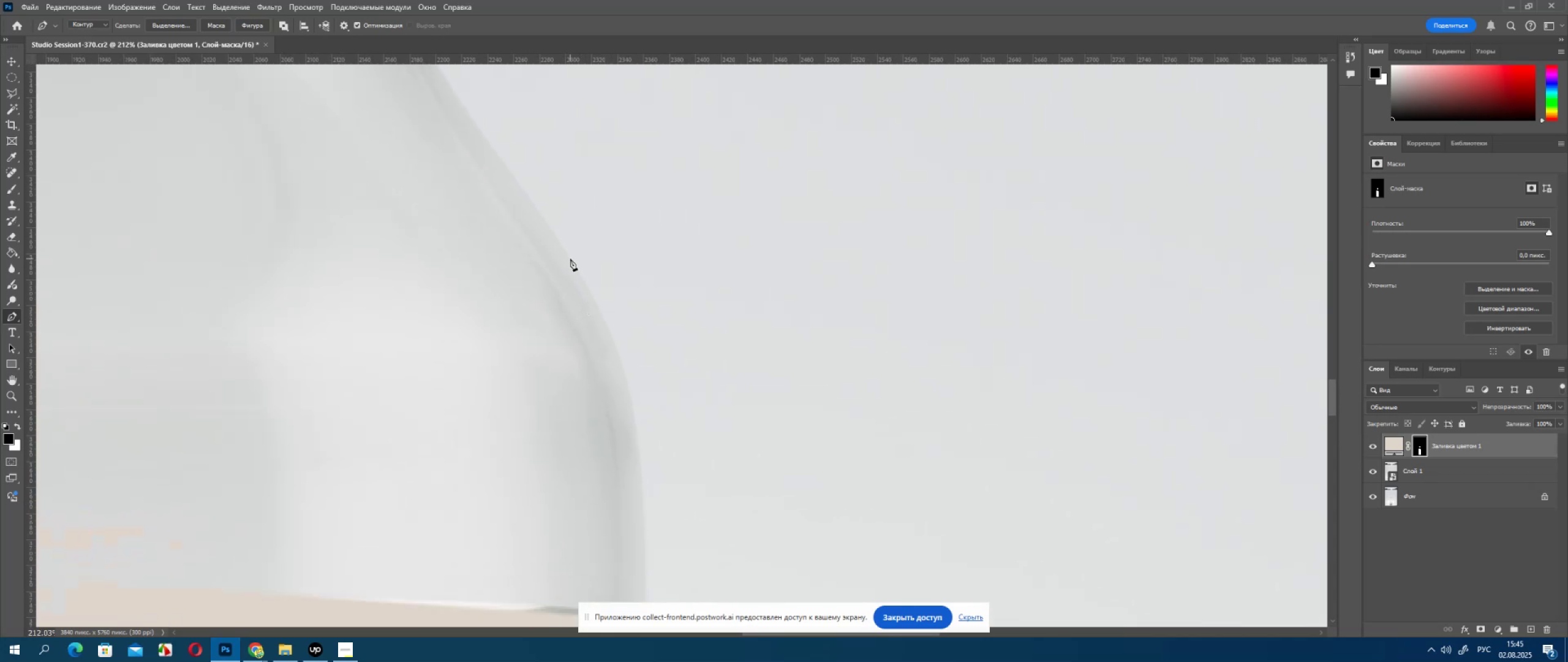 
hold_key(key=AltLeft, duration=0.37)
 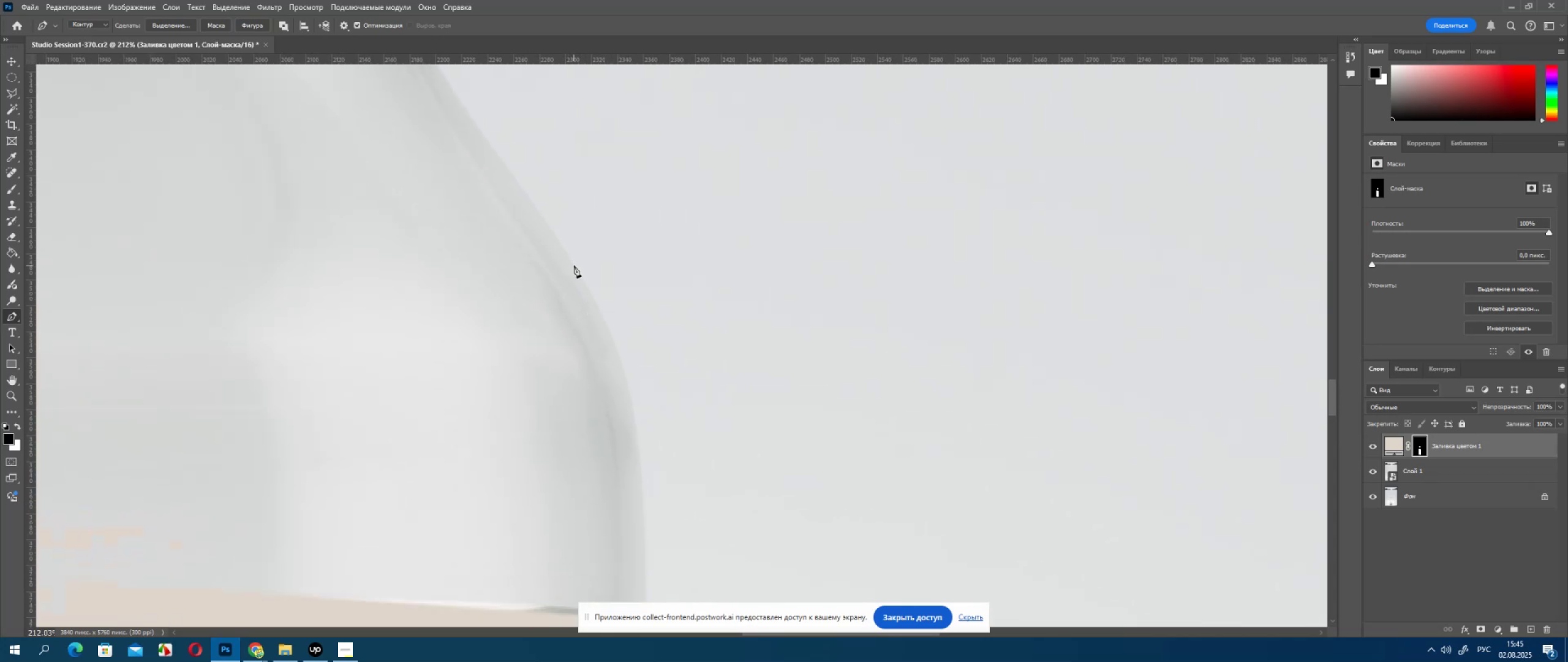 
left_click_drag(start_coordinate=[574, 265], to_coordinate=[484, 151])
 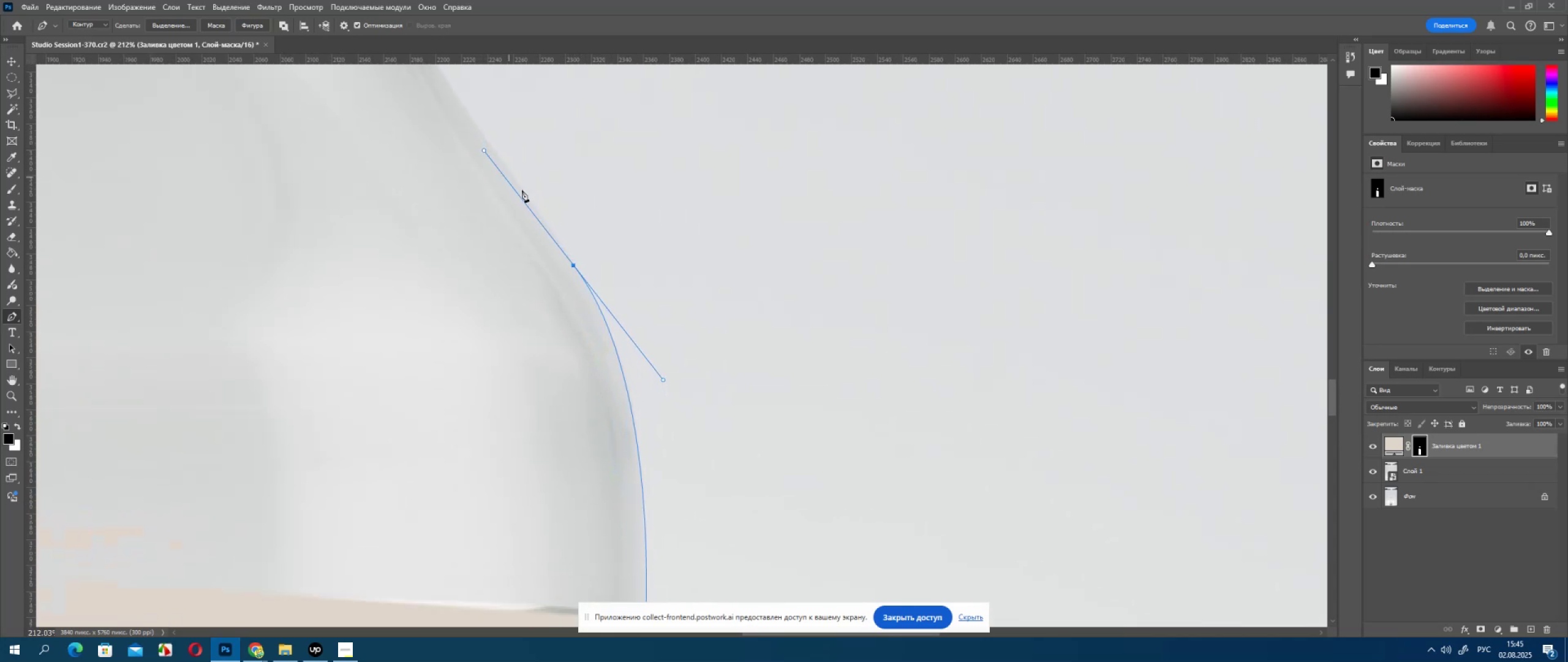 
hold_key(key=AltLeft, duration=0.78)
left_click([575, 266])
 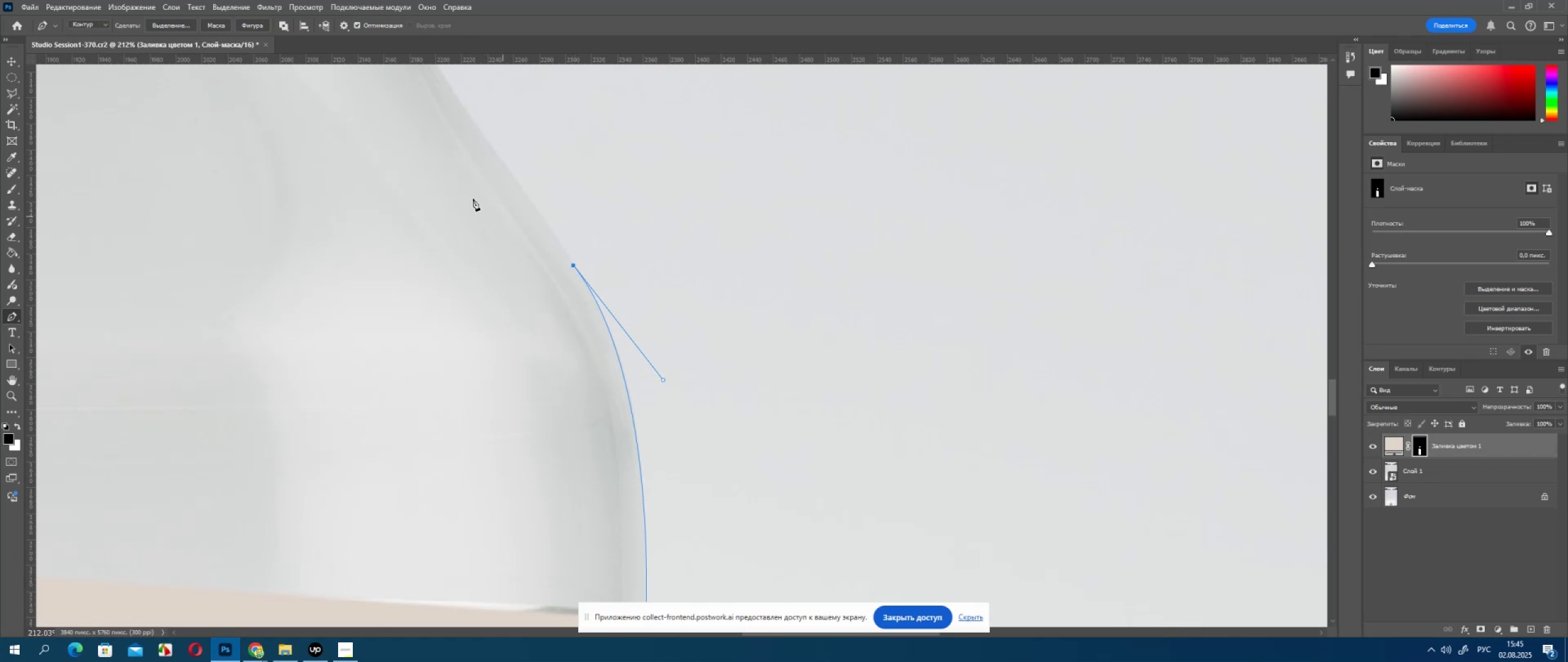 
hold_key(key=Space, duration=0.69)
 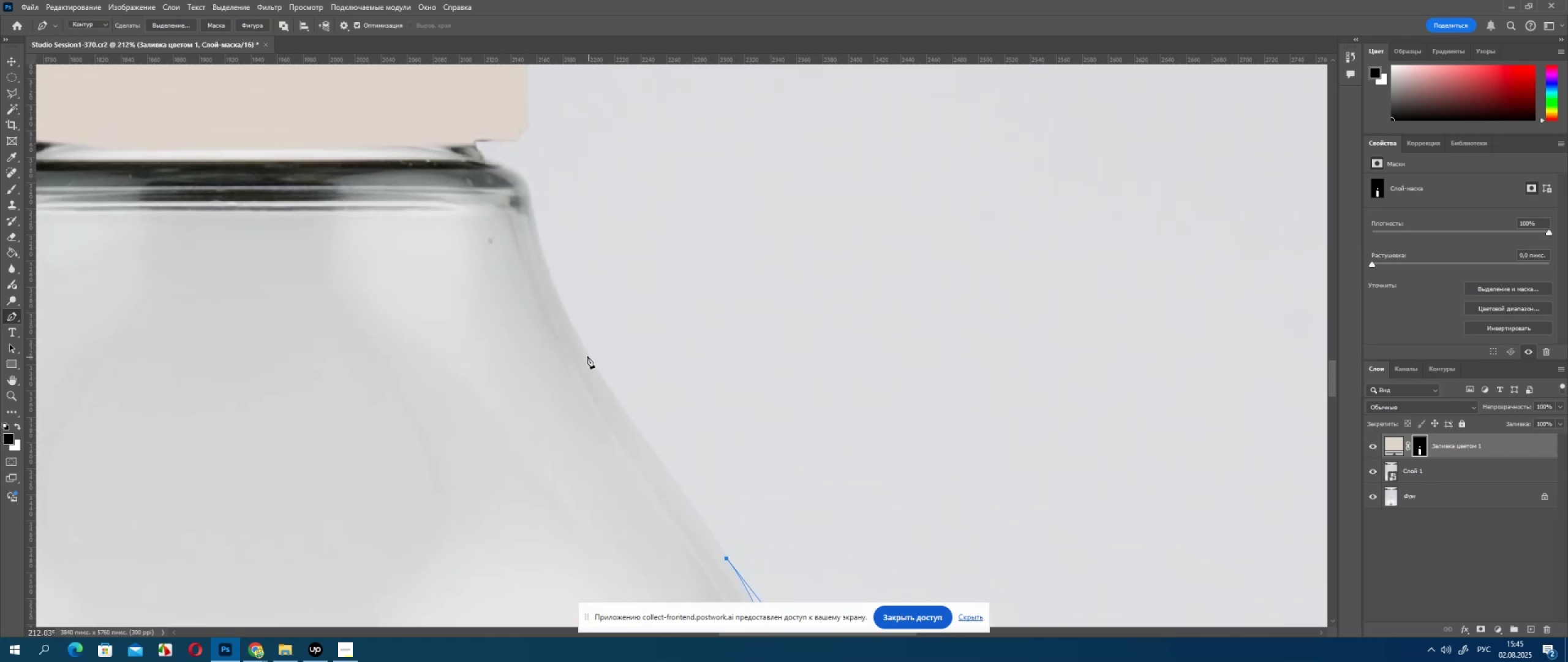 
left_click_drag(start_coordinate=[440, 170], to_coordinate=[593, 463])
 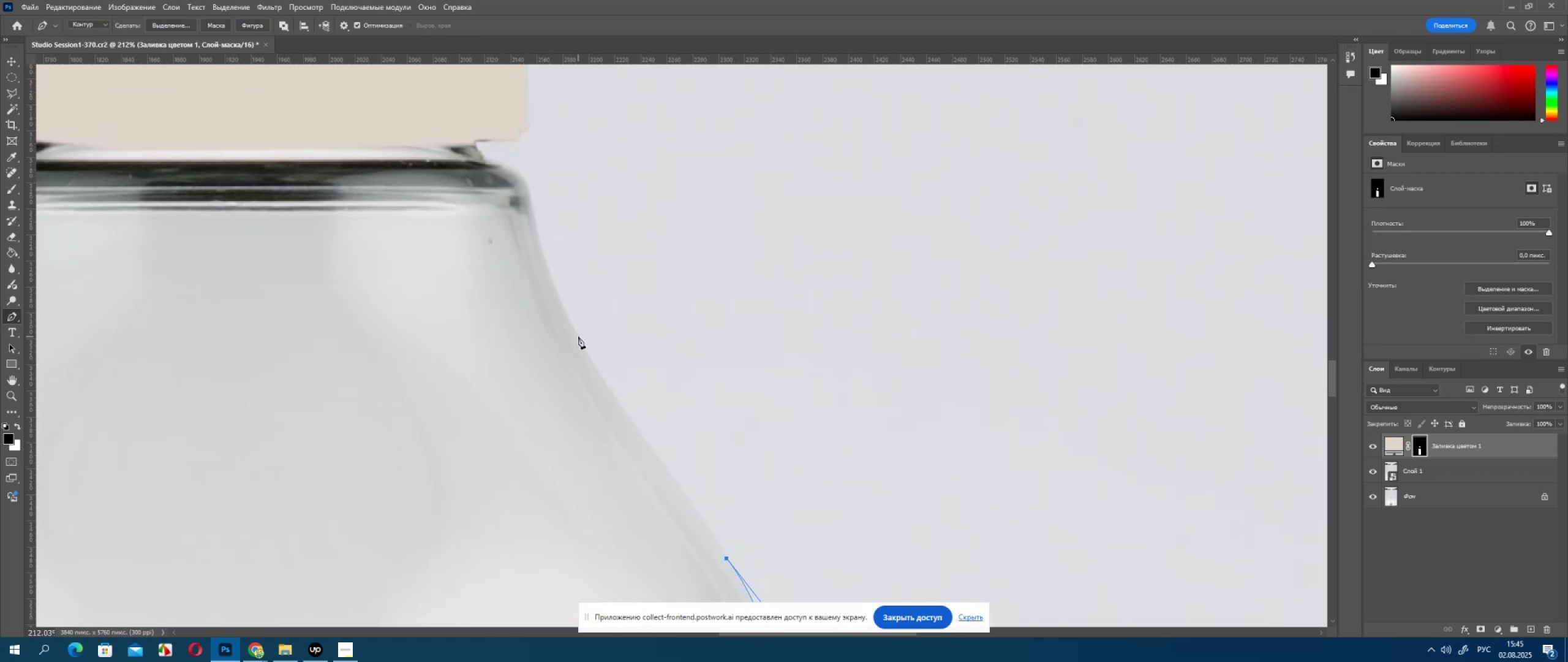 
left_click_drag(start_coordinate=[578, 337], to_coordinate=[571, 324])
 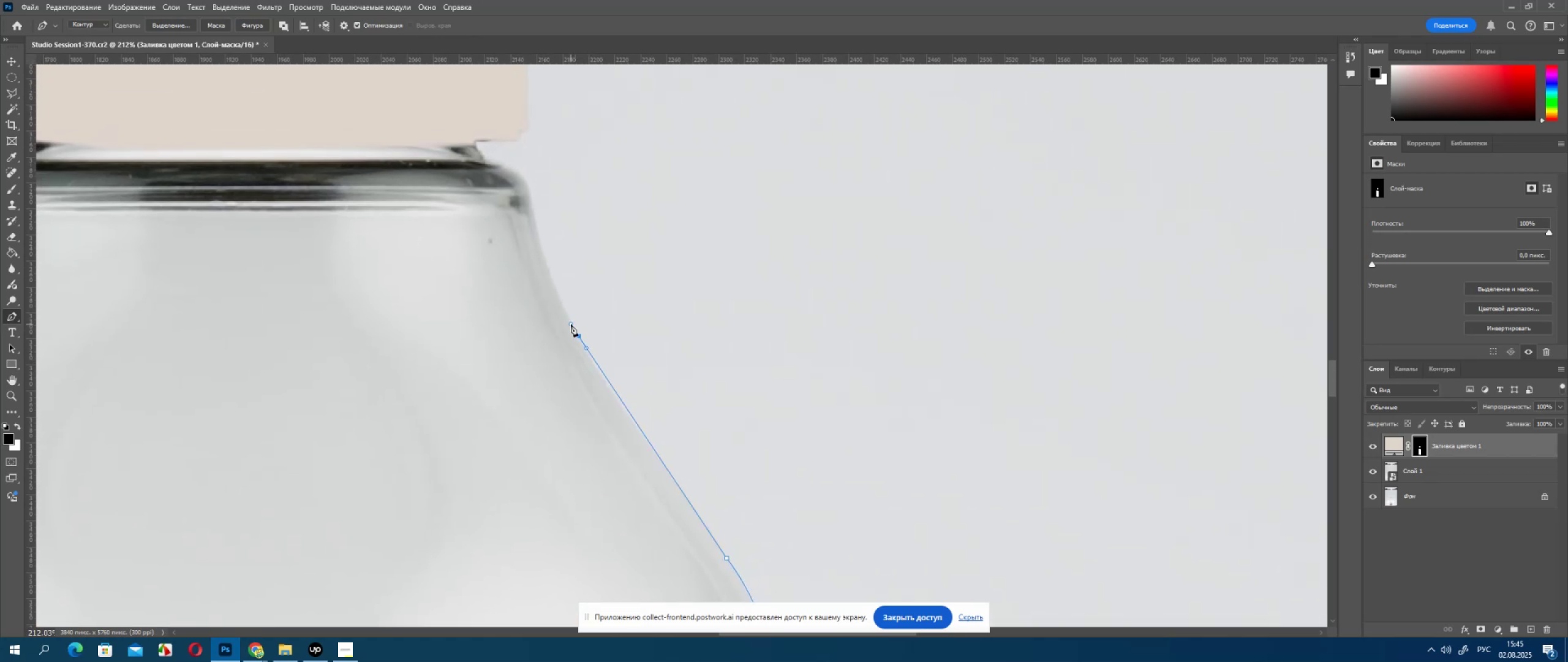 
key(Control+Z)
 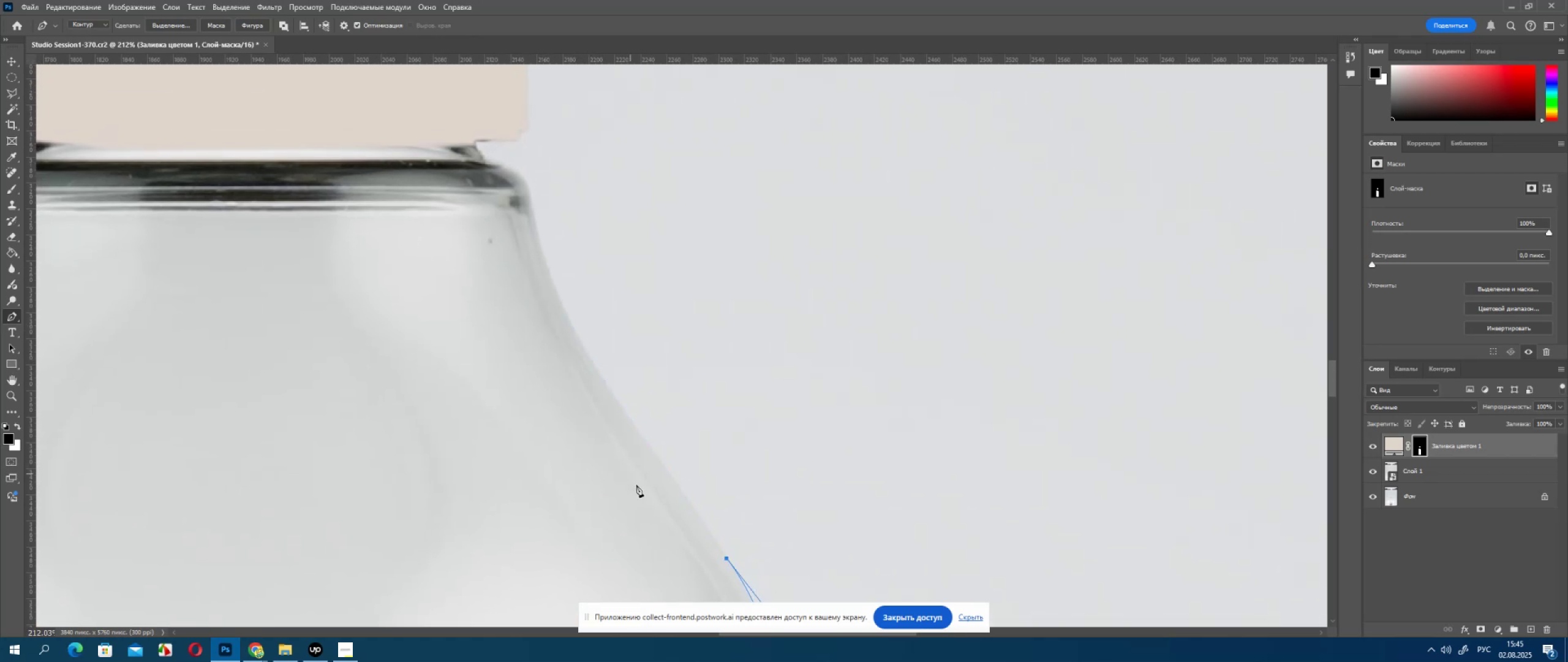 
scroll: coordinate [655, 511], scroll_direction: up, amount: 5.0
 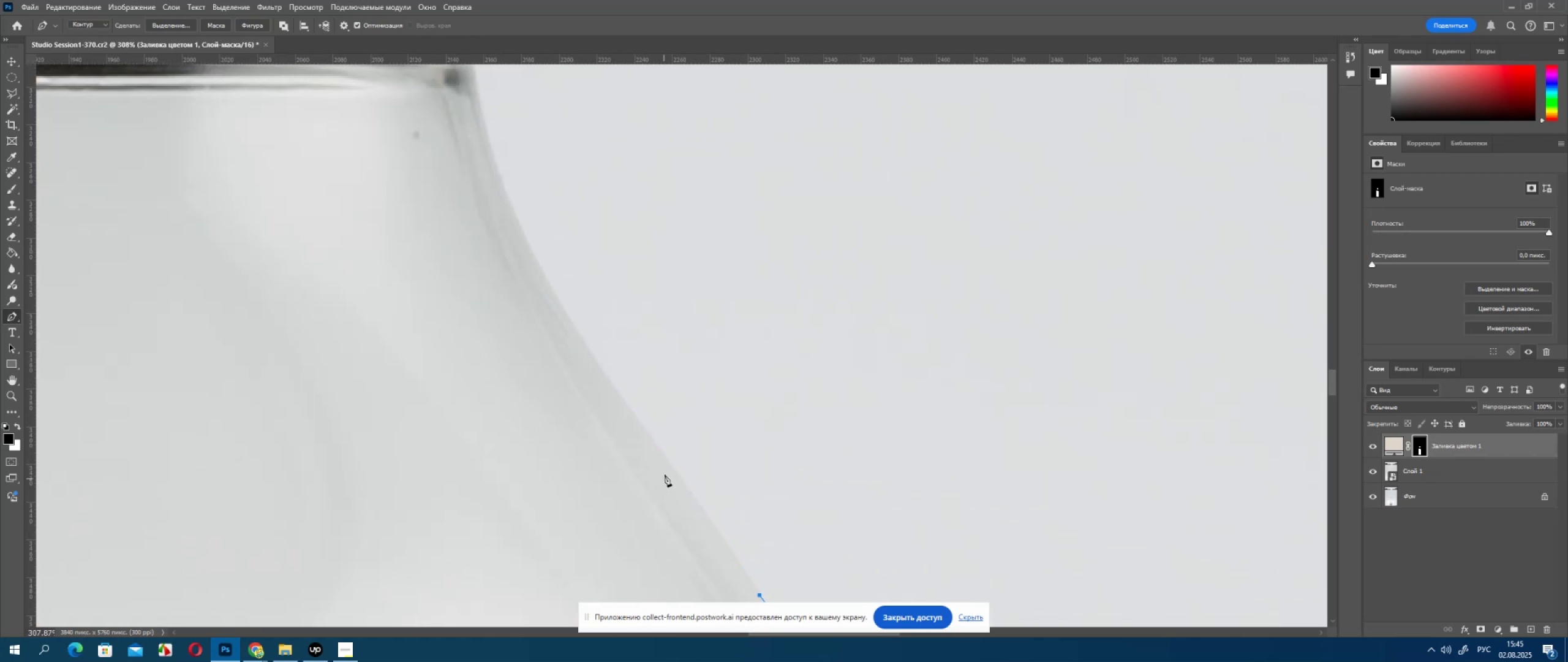 
key(Alt+AltLeft)
 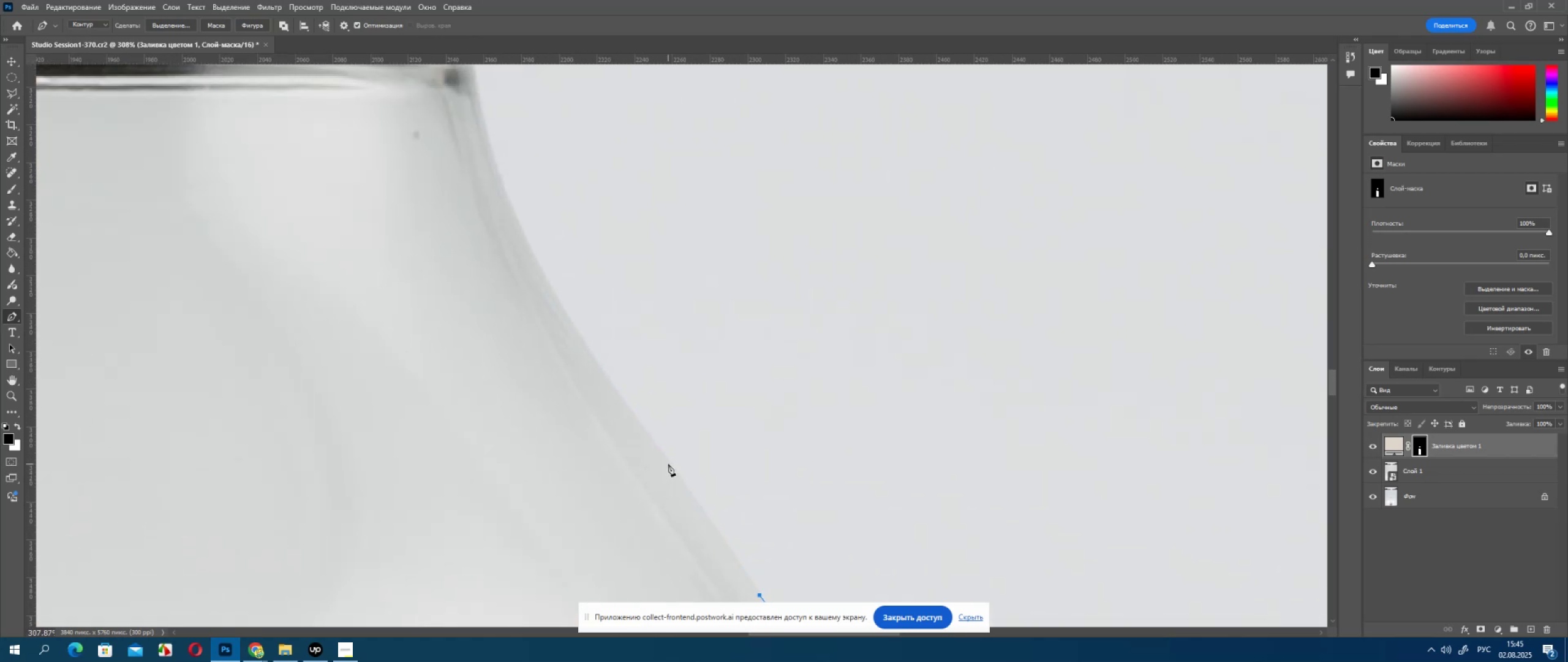 
left_click([668, 463])
 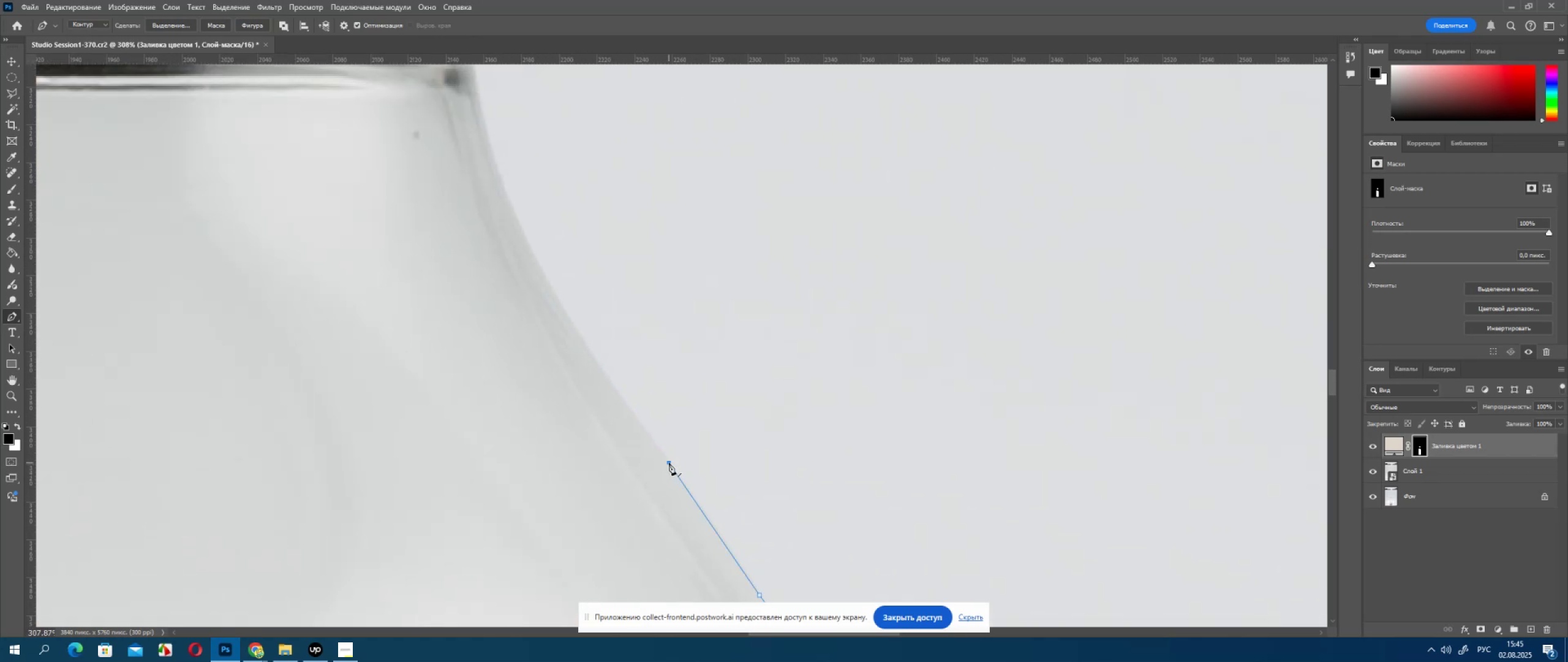 
key(Control+ControlLeft)
 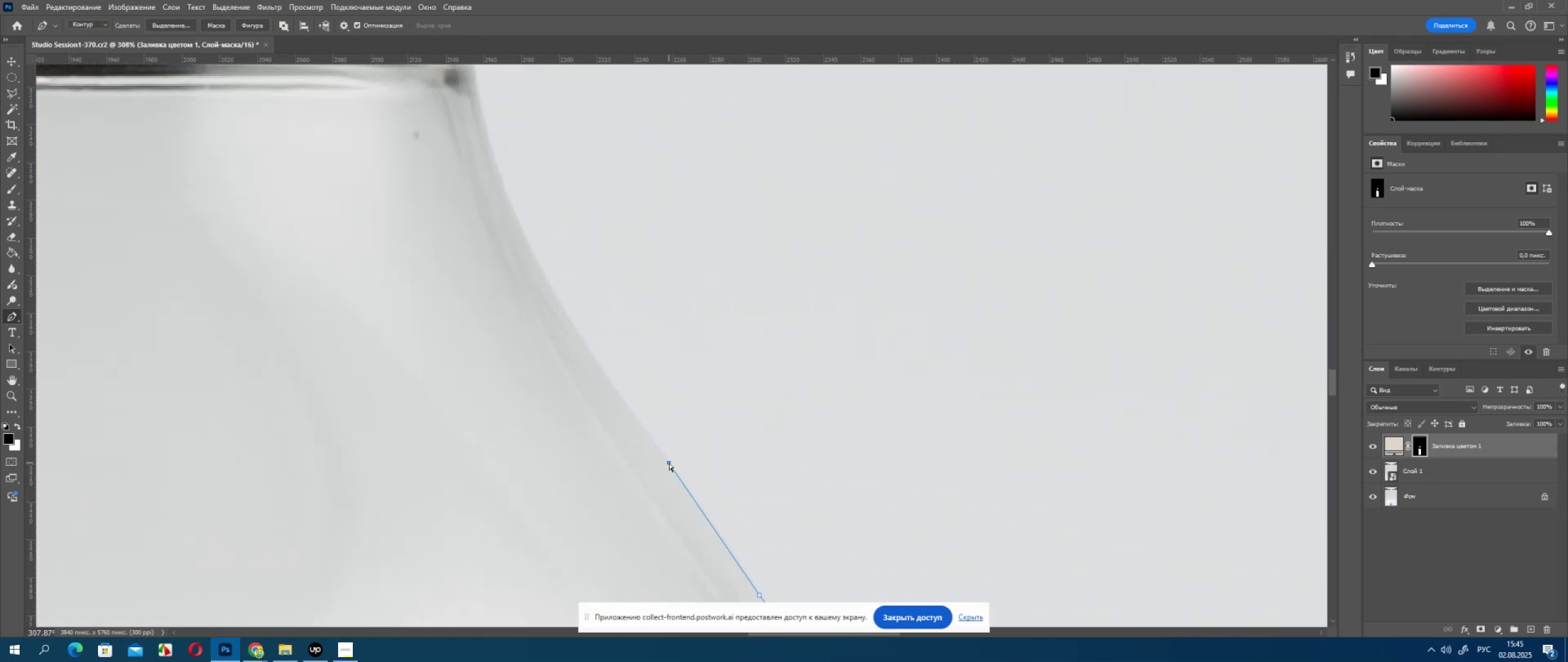 
key(Control+Z)
 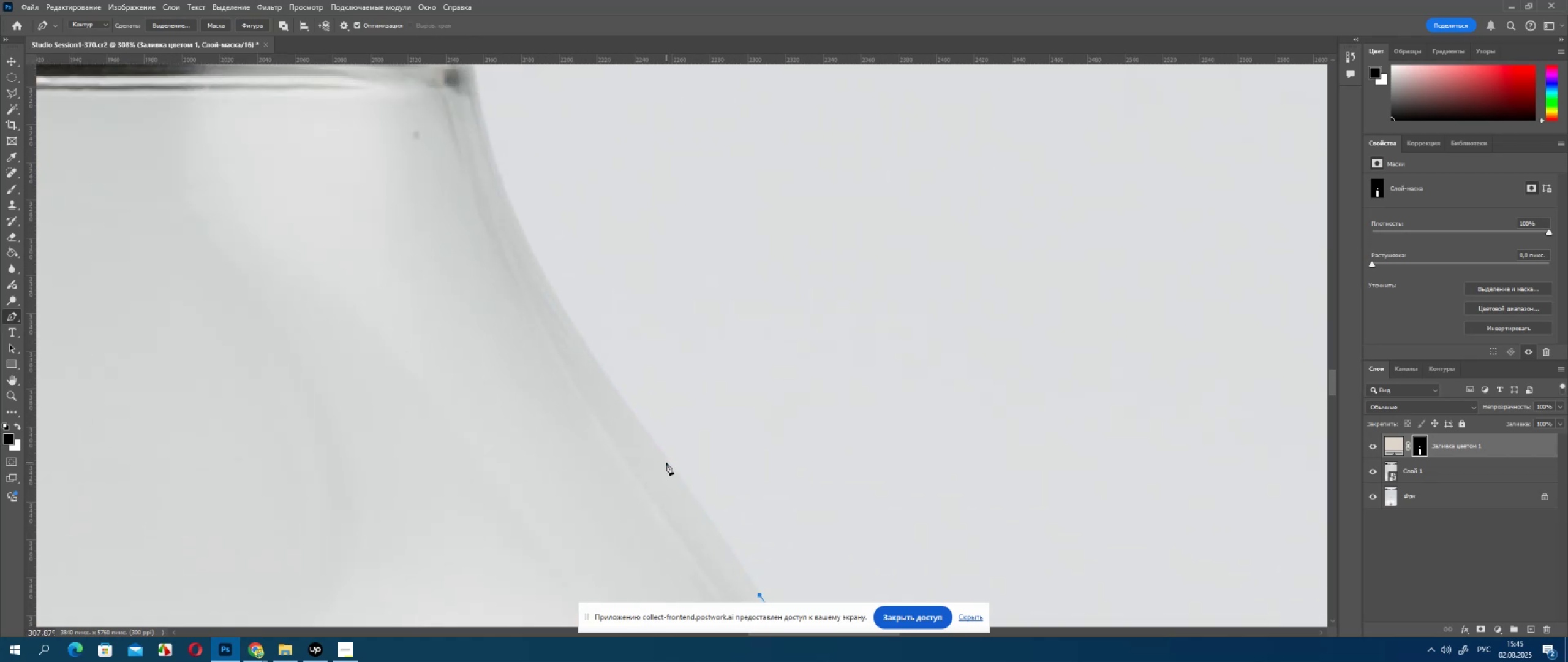 
left_click_drag(start_coordinate=[666, 462], to_coordinate=[622, 413])
 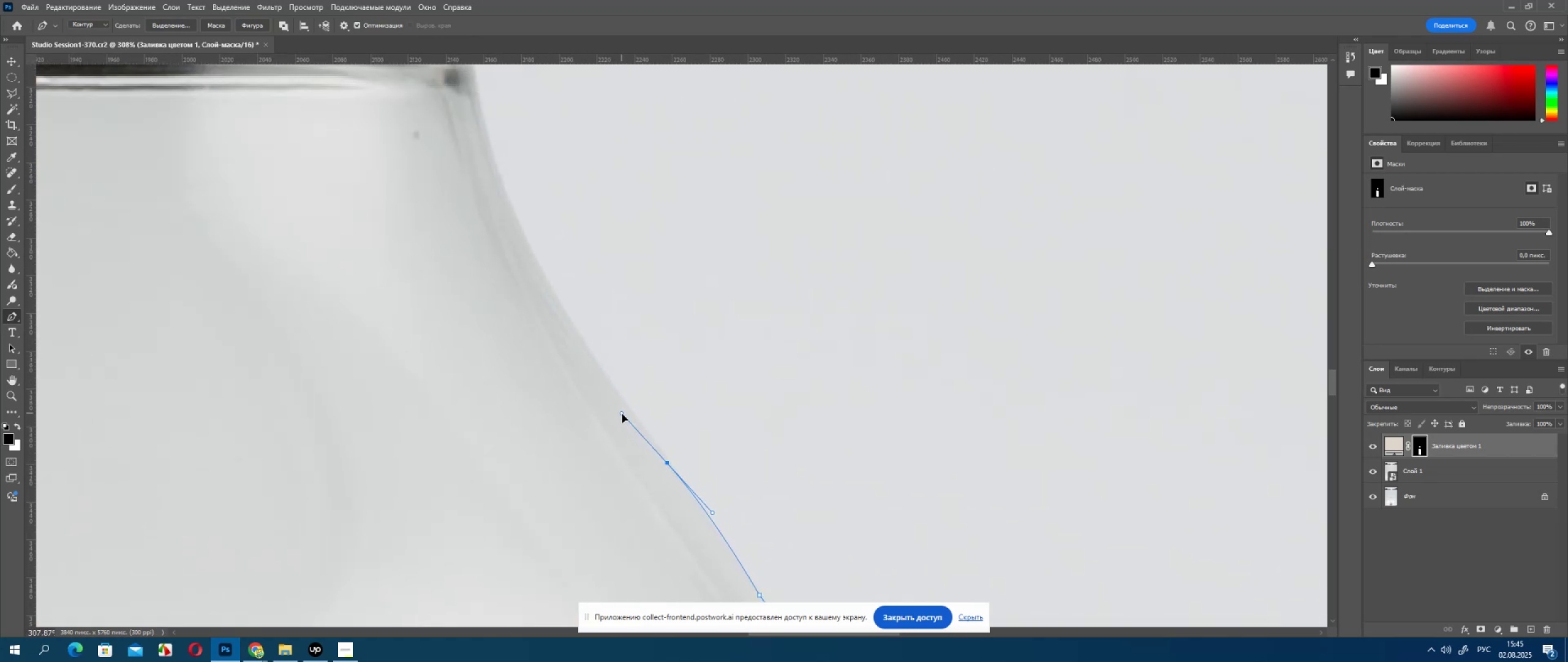 
hold_key(key=AltLeft, duration=0.86)
left_click([669, 462])
 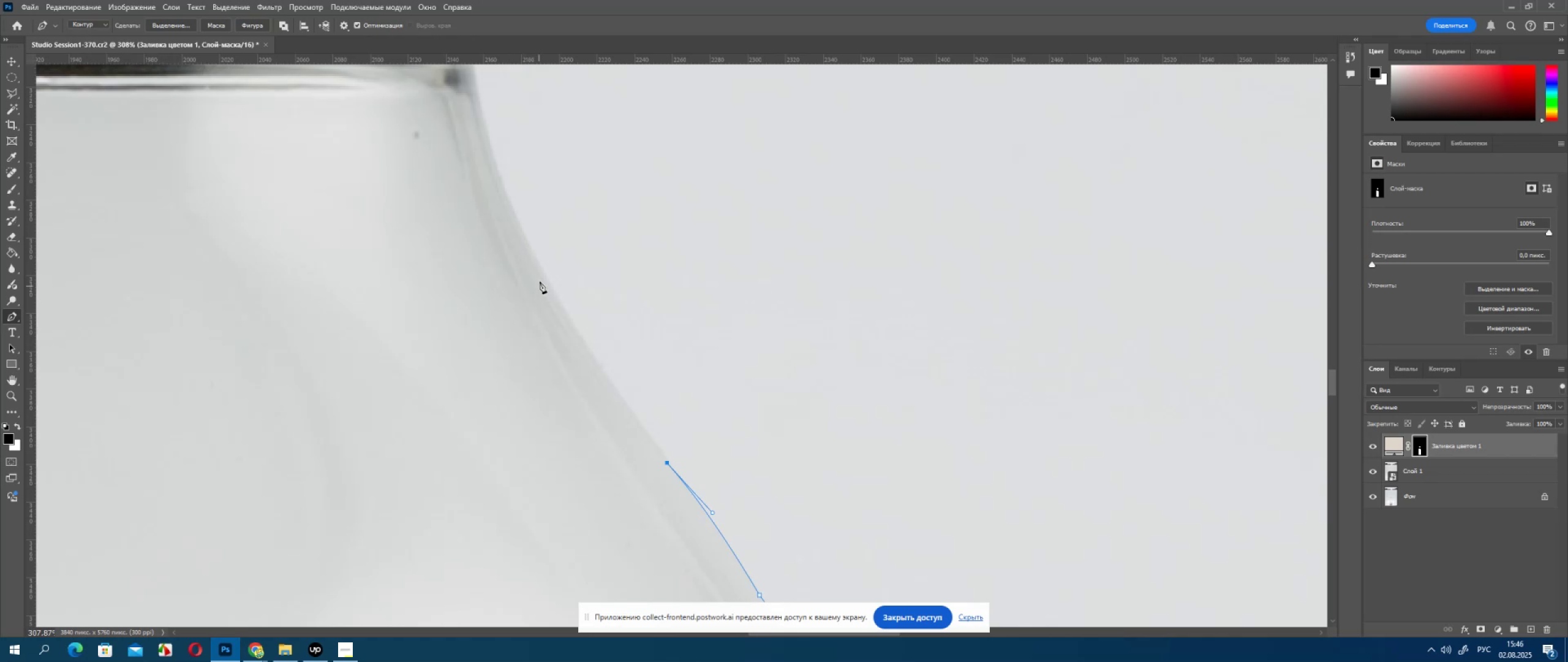 
left_click_drag(start_coordinate=[543, 271], to_coordinate=[522, 218])
 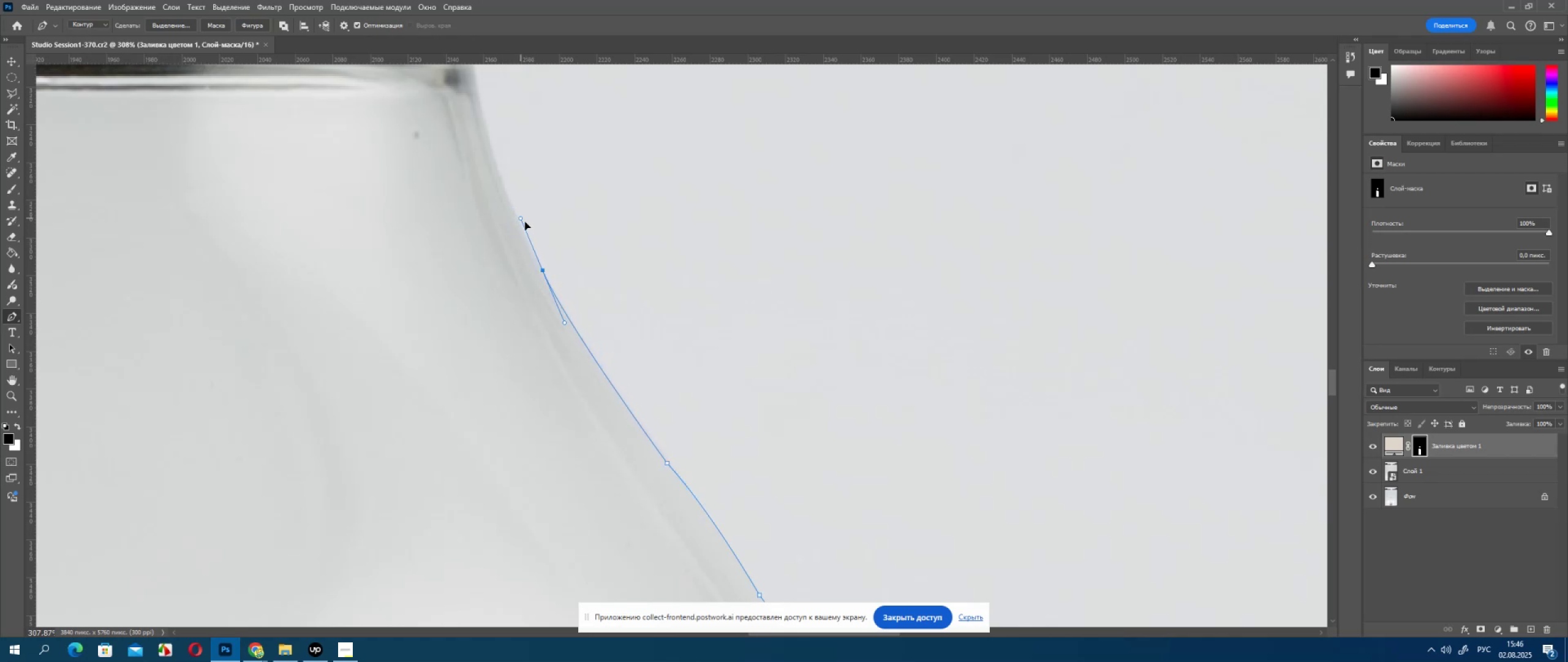 
hold_key(key=AltLeft, duration=0.85)
left_click([544, 270])
 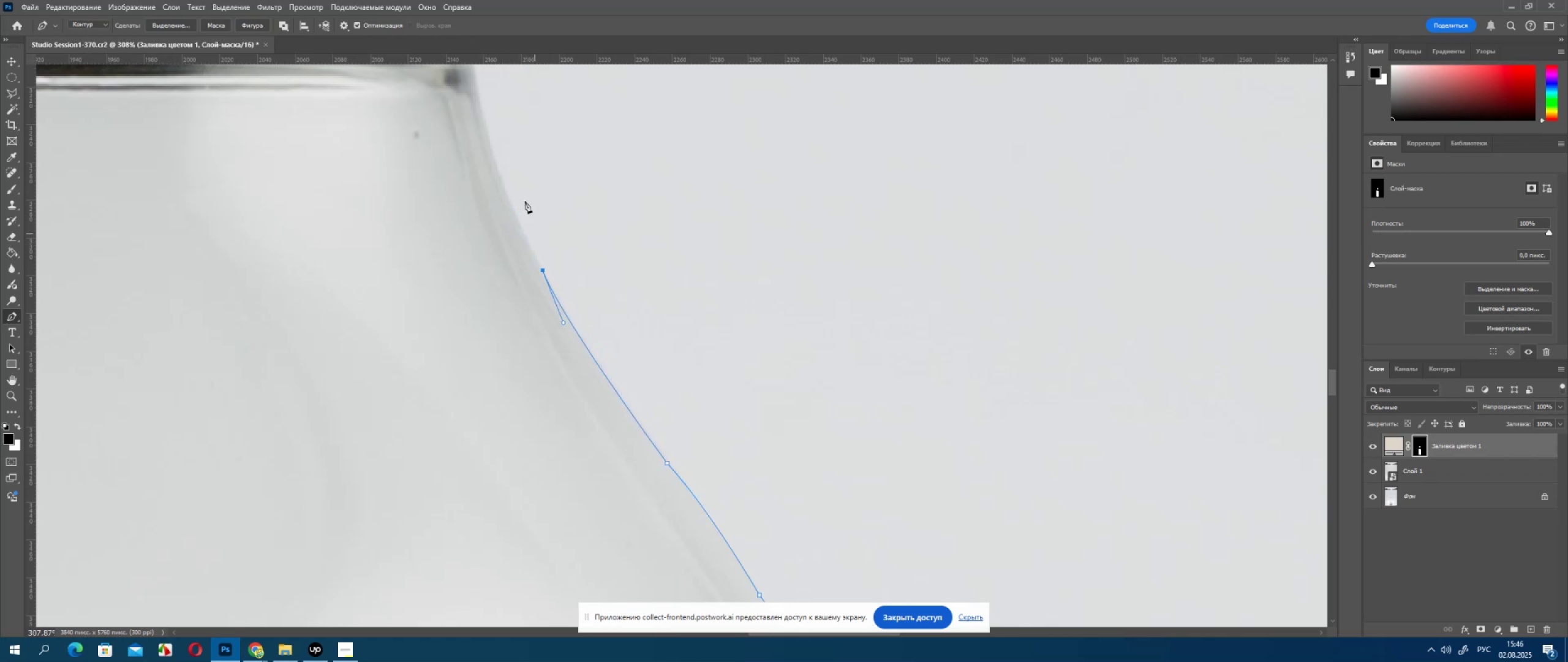 
hold_key(key=Space, duration=0.67)
 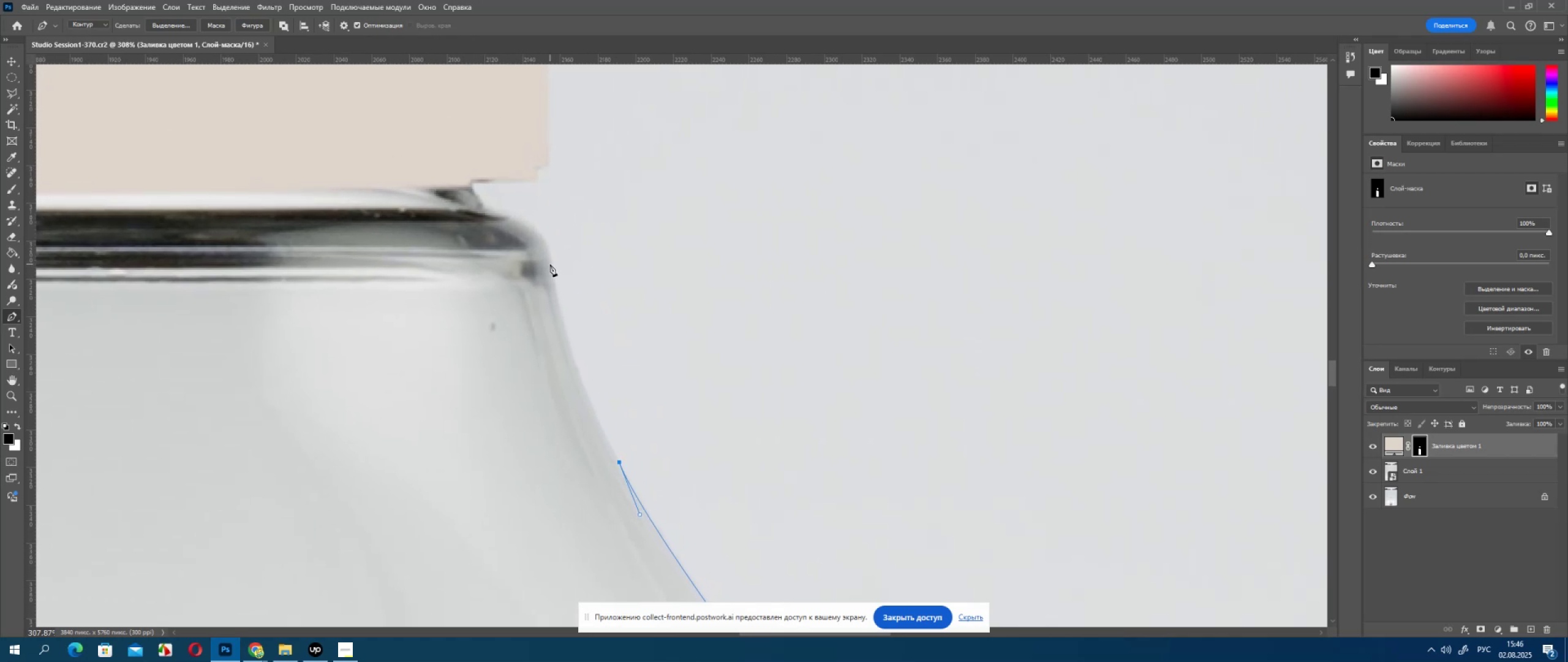 
left_click_drag(start_coordinate=[518, 194], to_coordinate=[594, 386])
 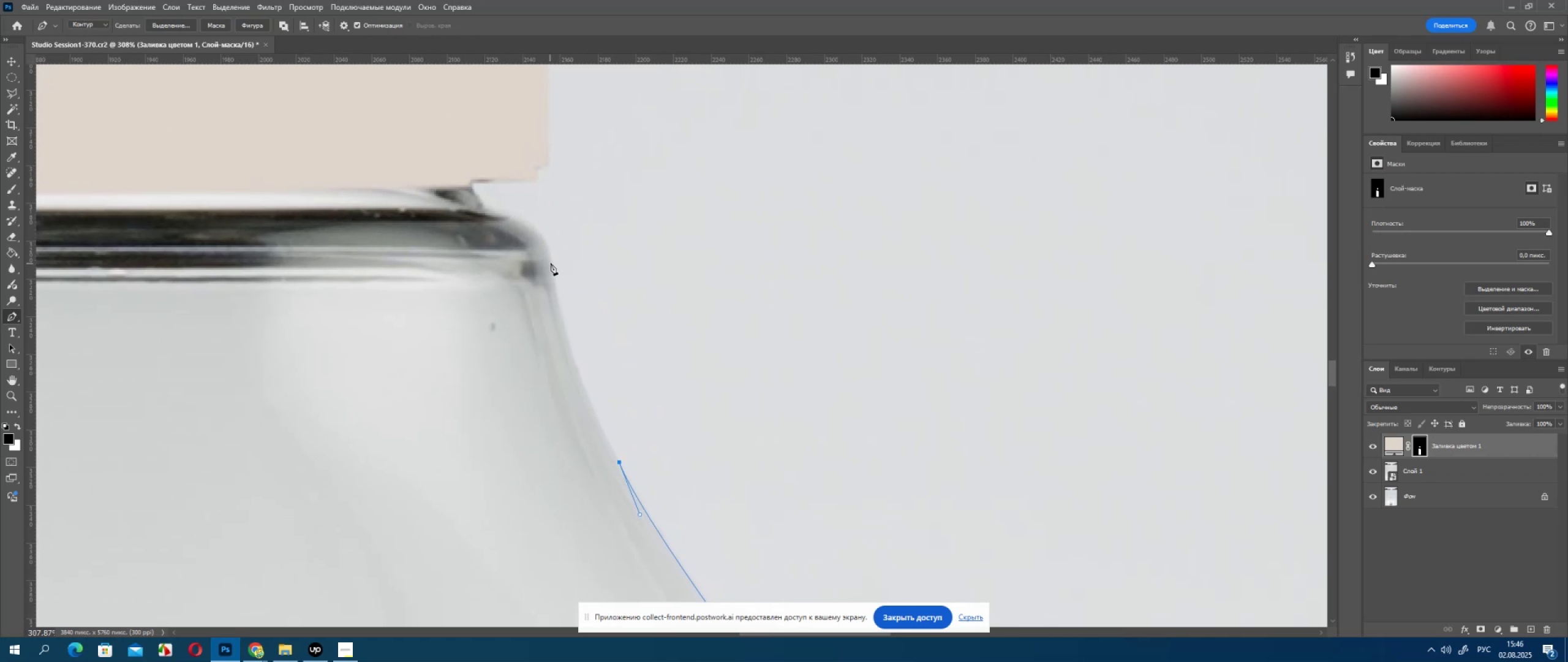 
left_click_drag(start_coordinate=[551, 262], to_coordinate=[546, 177])
 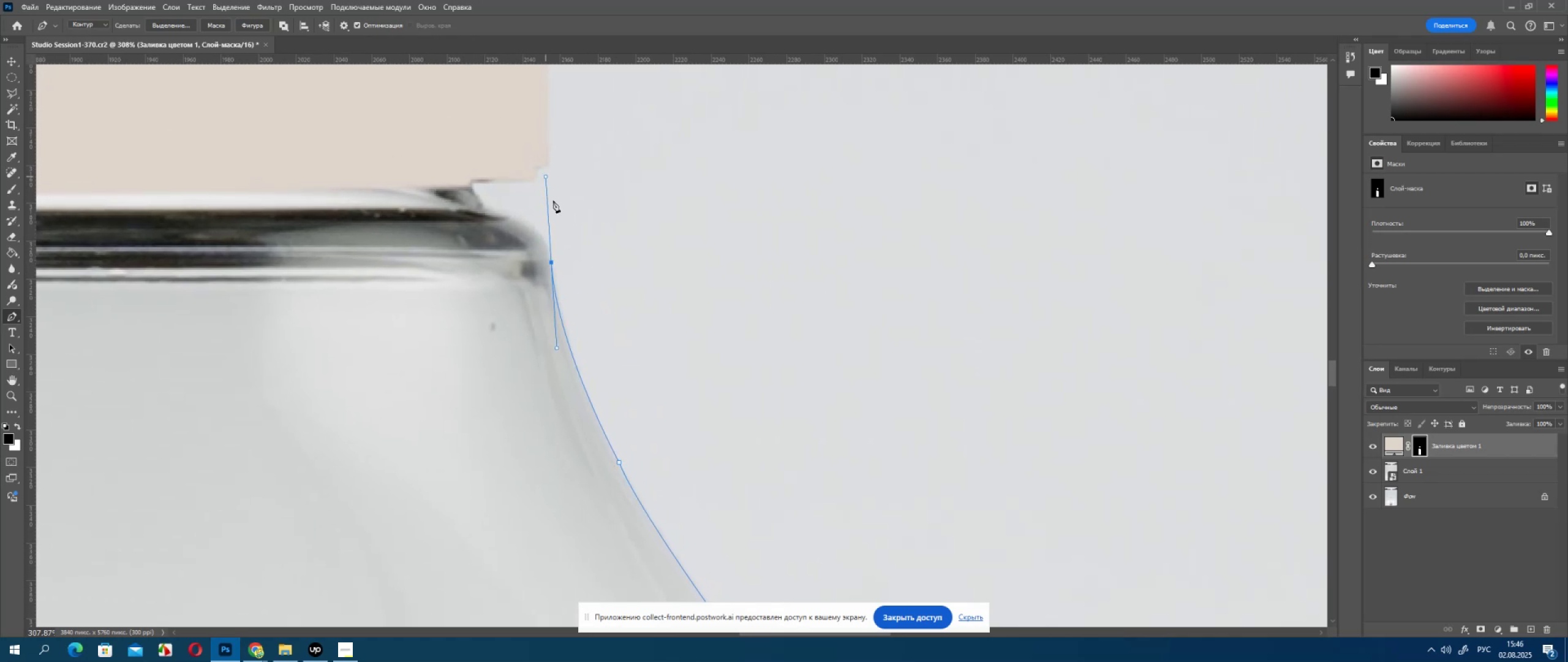 
hold_key(key=AltLeft, duration=0.9)
left_click([551, 264])
 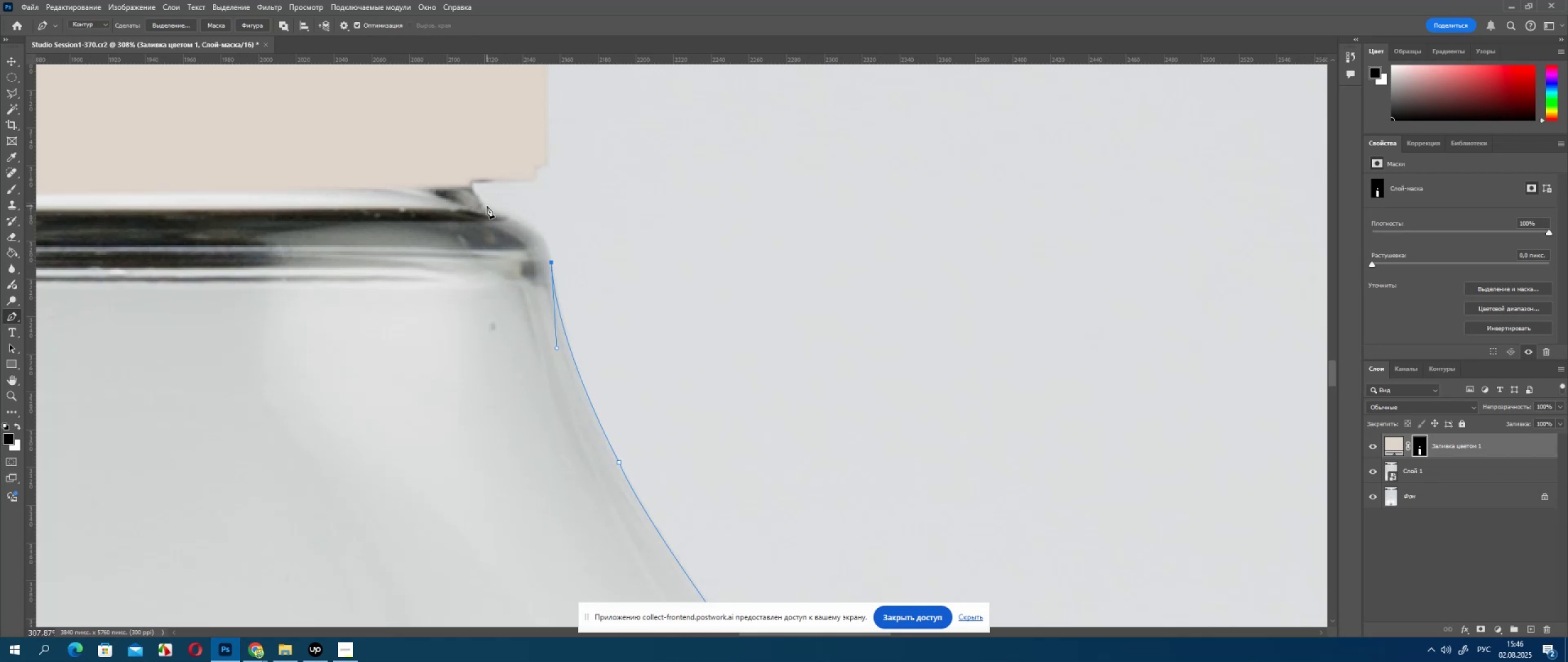 
left_click_drag(start_coordinate=[486, 205], to_coordinate=[417, 197])
 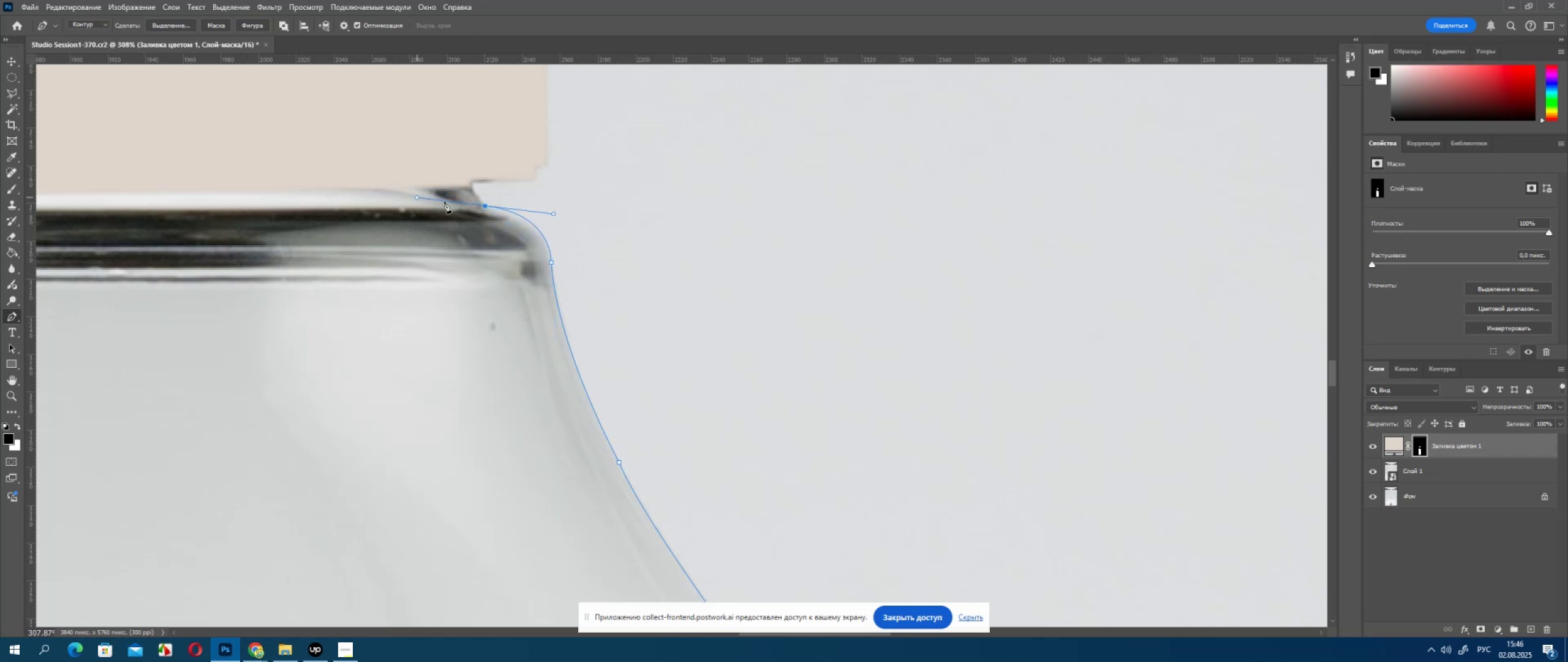 
hold_key(key=AltLeft, duration=0.75)
left_click([486, 207])
 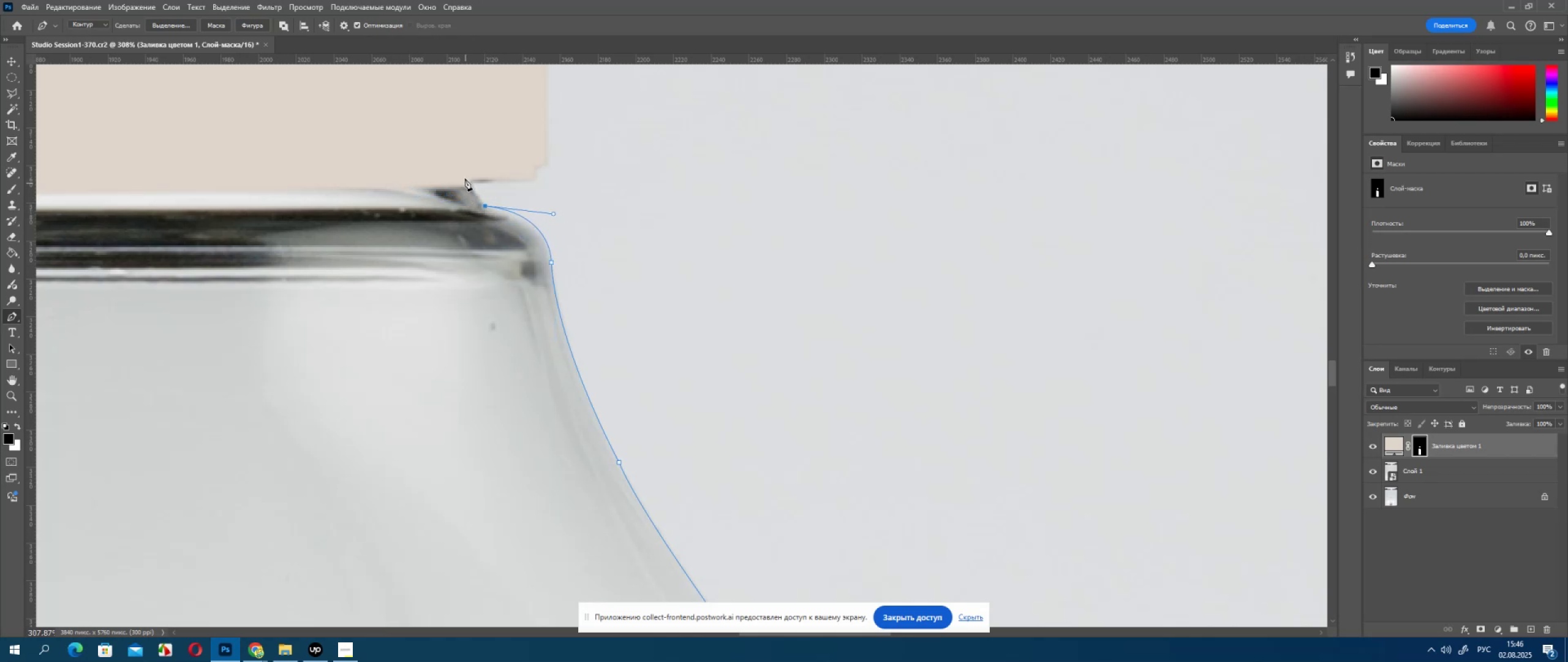 
left_click_drag(start_coordinate=[463, 174], to_coordinate=[465, 169])
 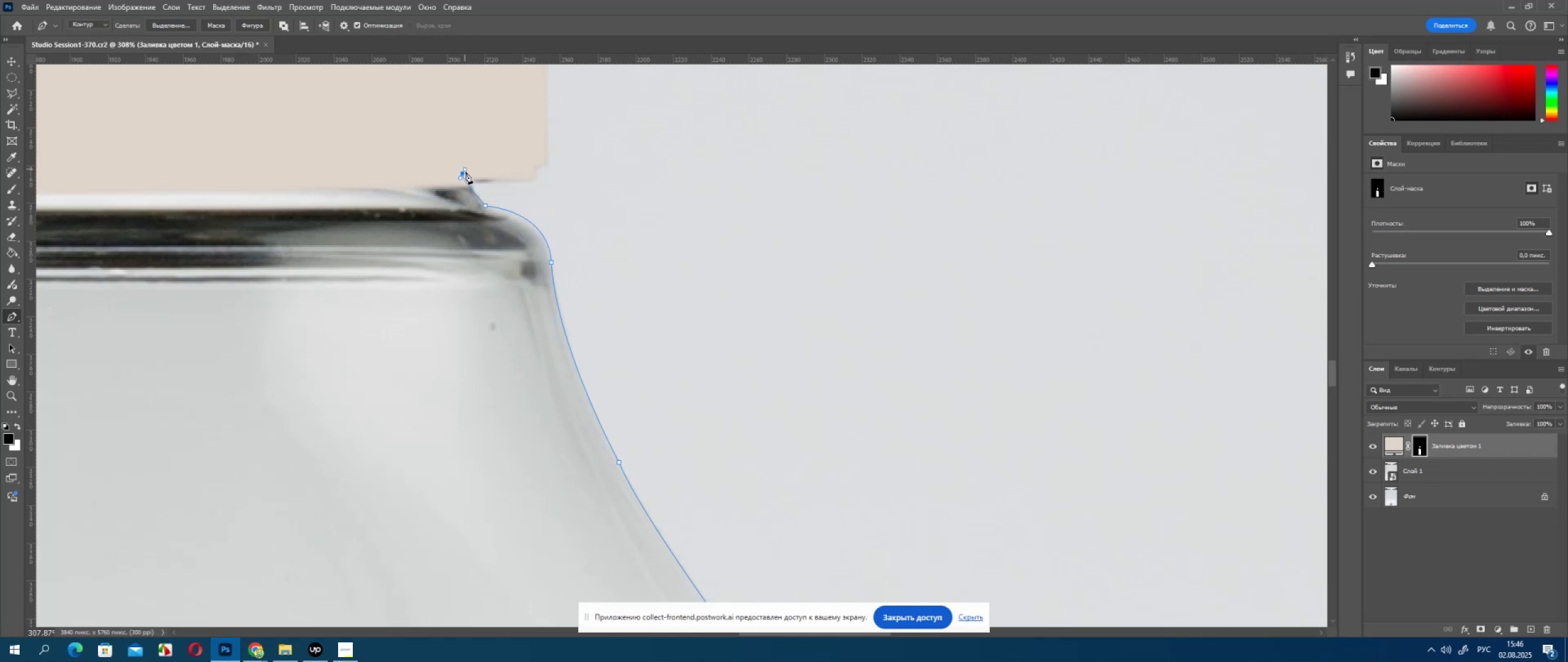 
hold_key(key=AltLeft, duration=0.87)
left_click([464, 173])
 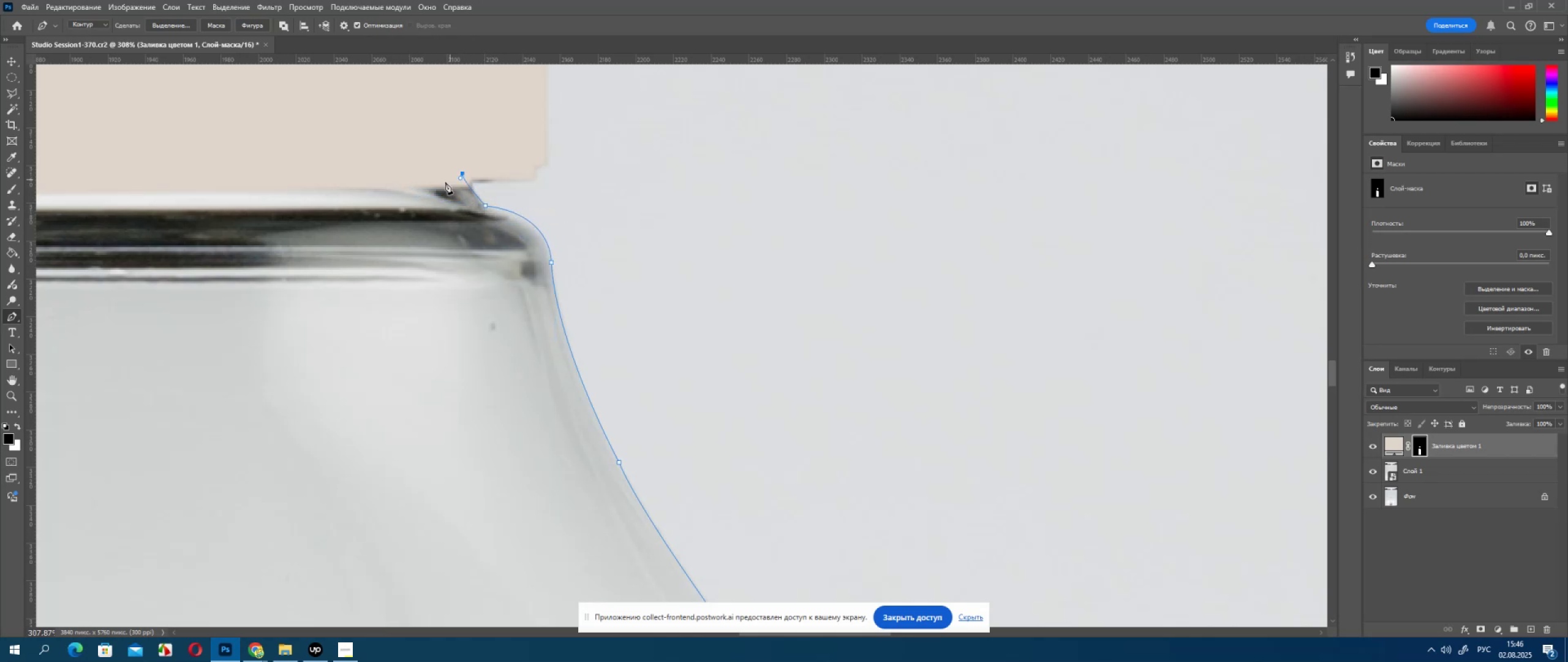 
scroll: coordinate [424, 197], scroll_direction: down, amount: 6.0
 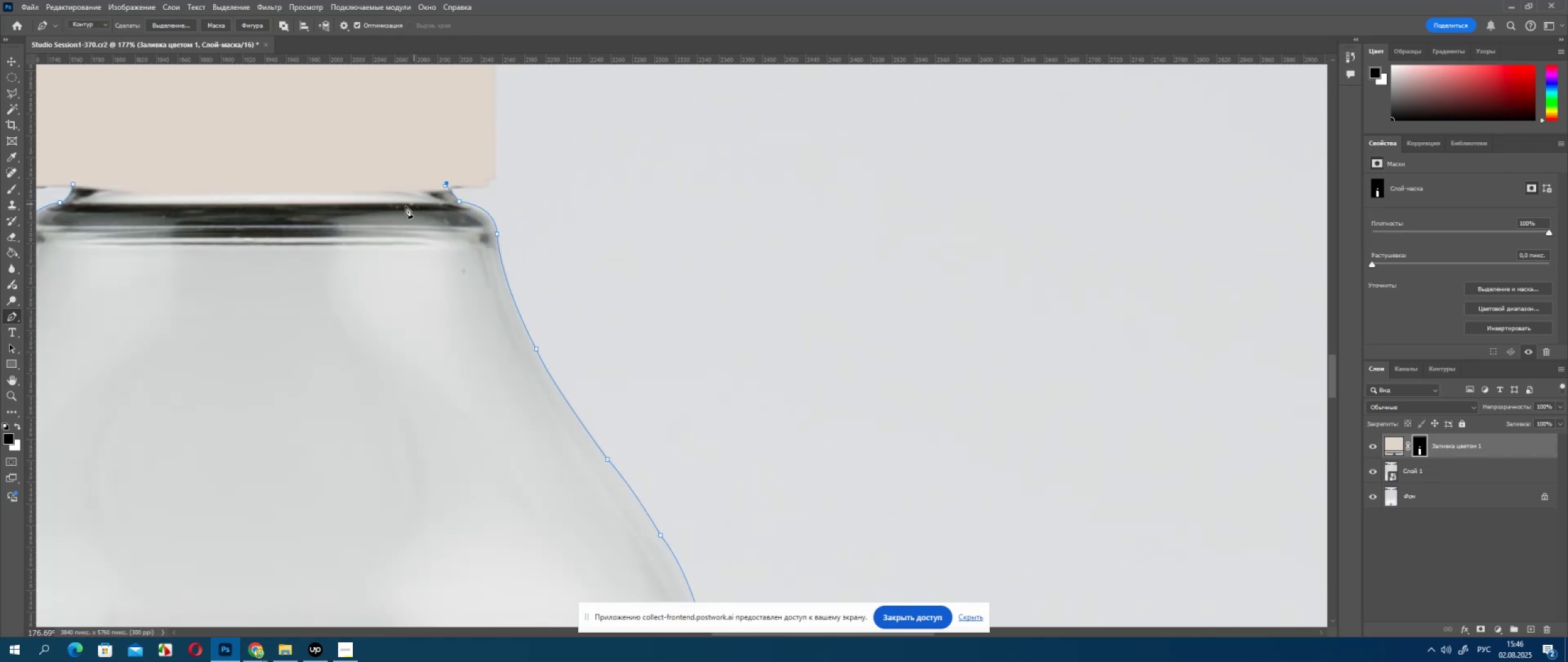 
hold_key(key=Space, duration=0.61)
 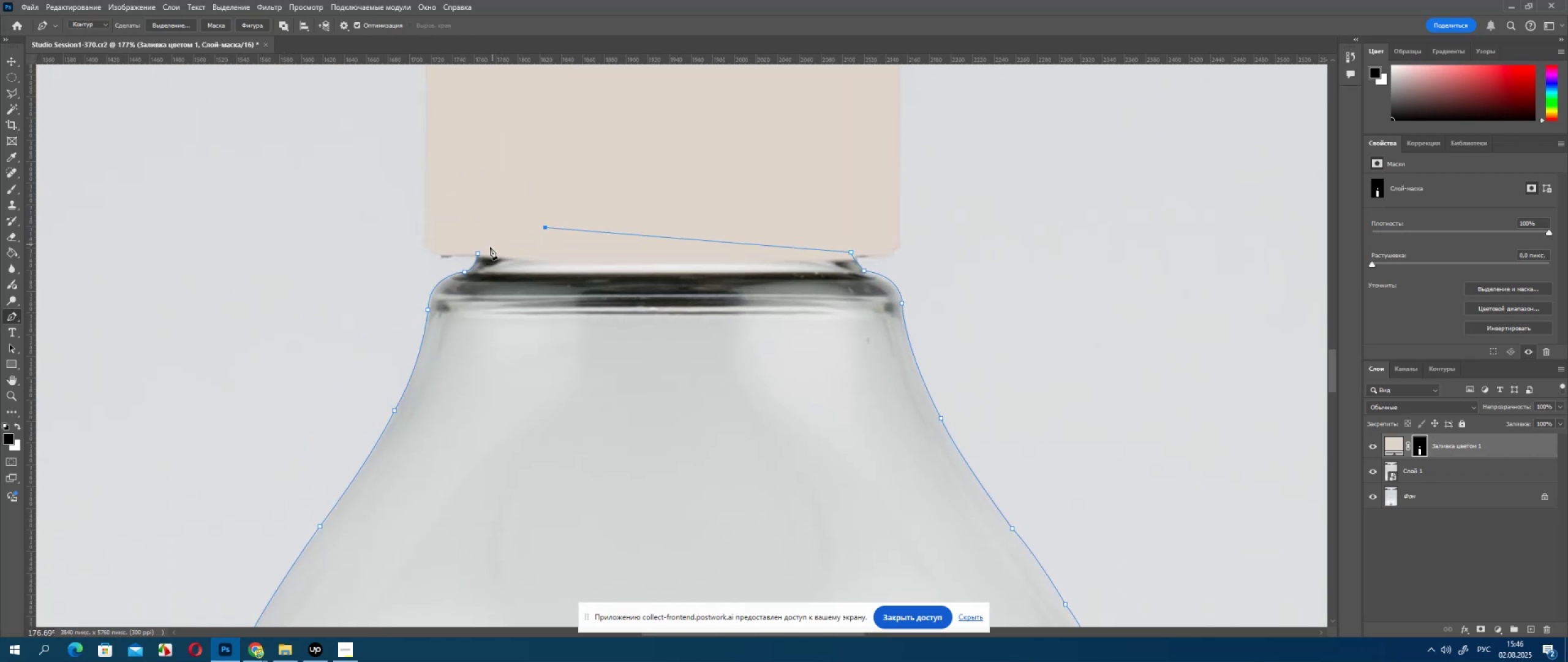 
left_click_drag(start_coordinate=[360, 216], to_coordinate=[764, 285])
 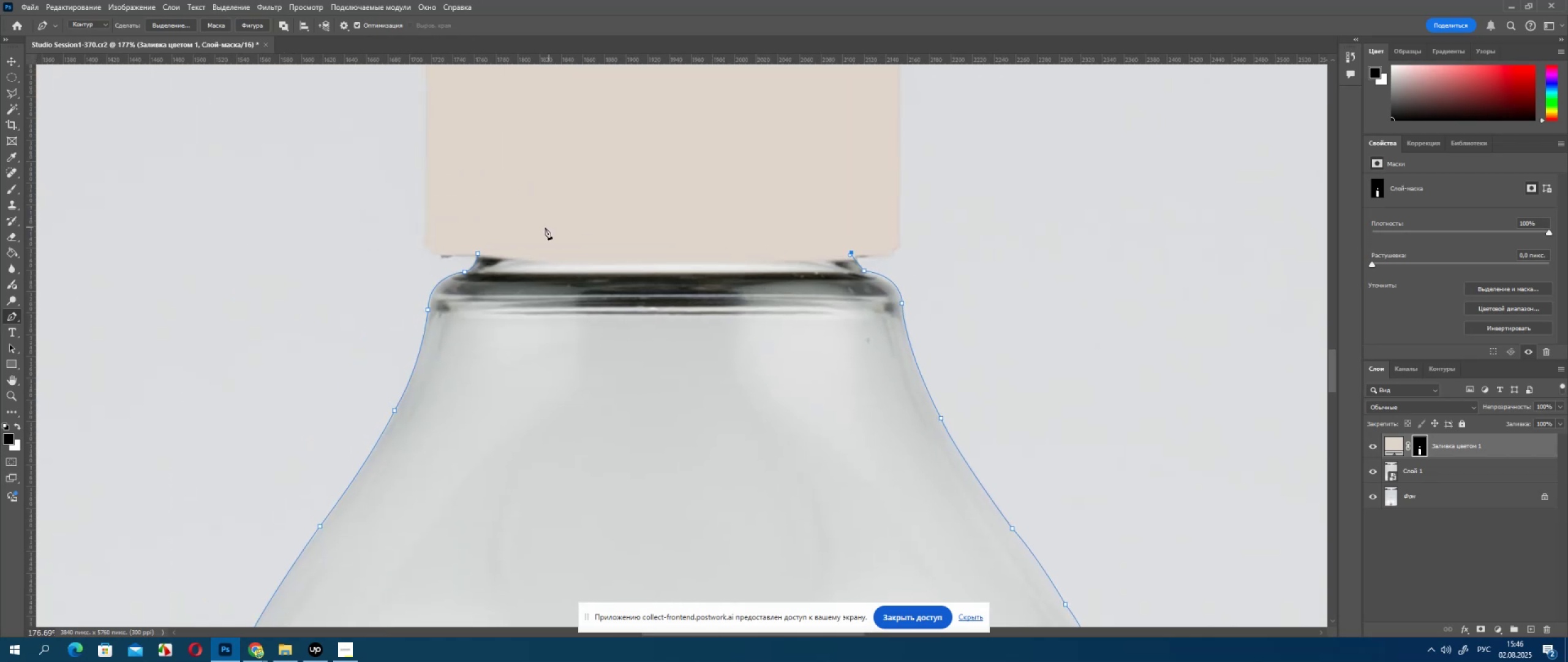 
left_click([545, 227])
 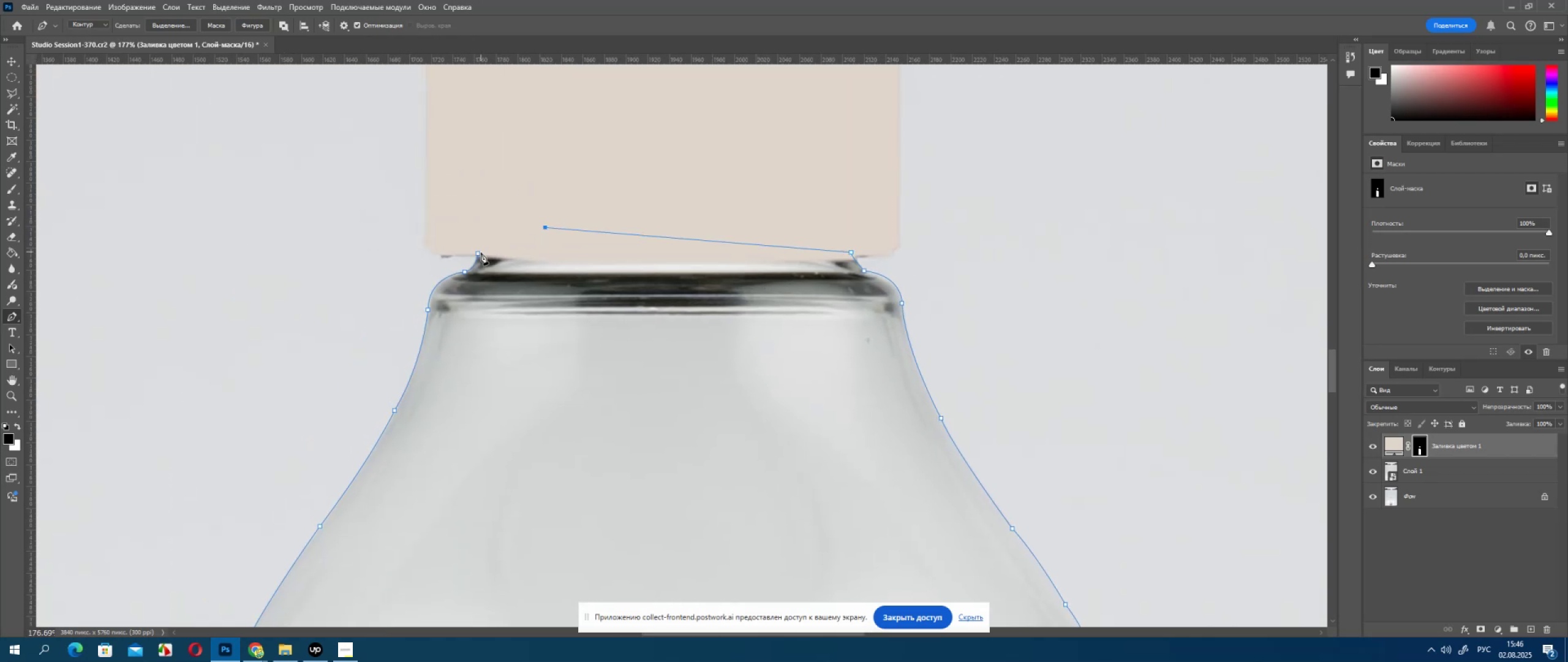 
left_click([481, 253])
 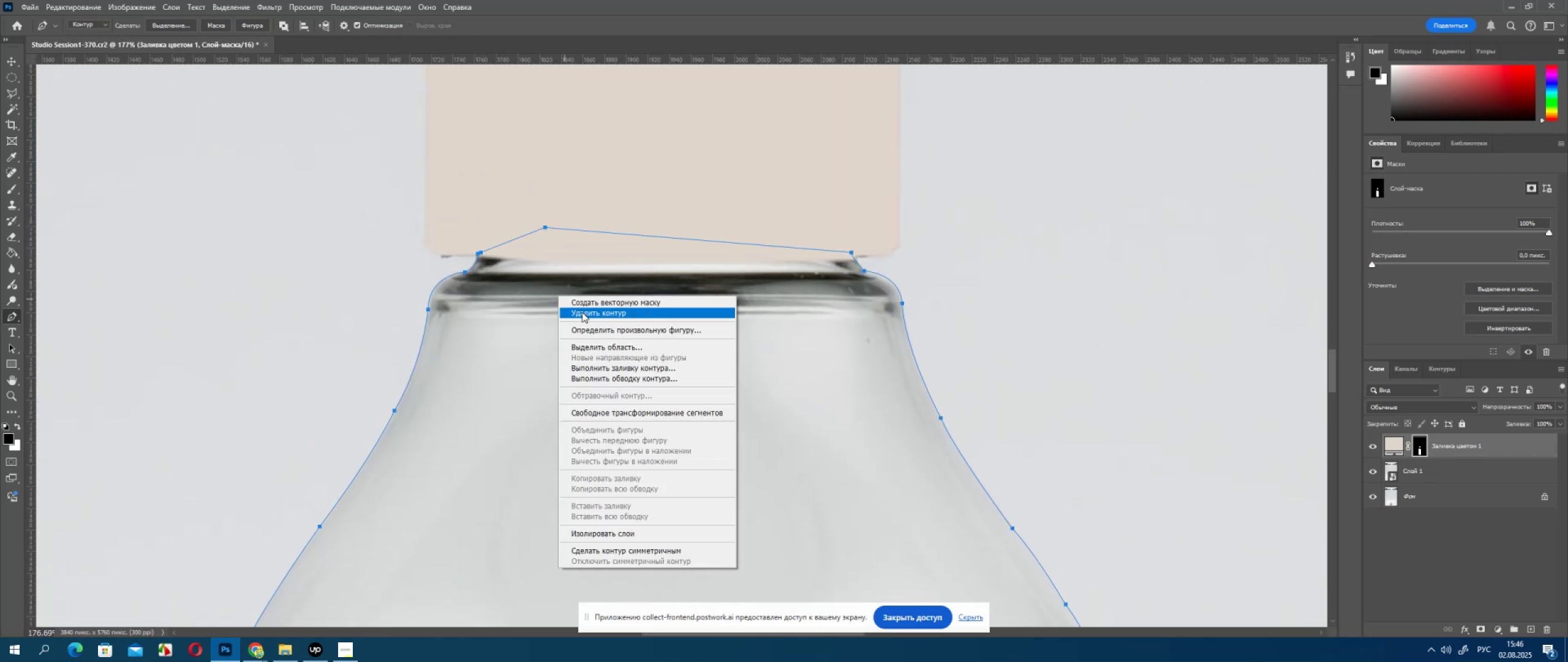 
left_click([615, 348])
 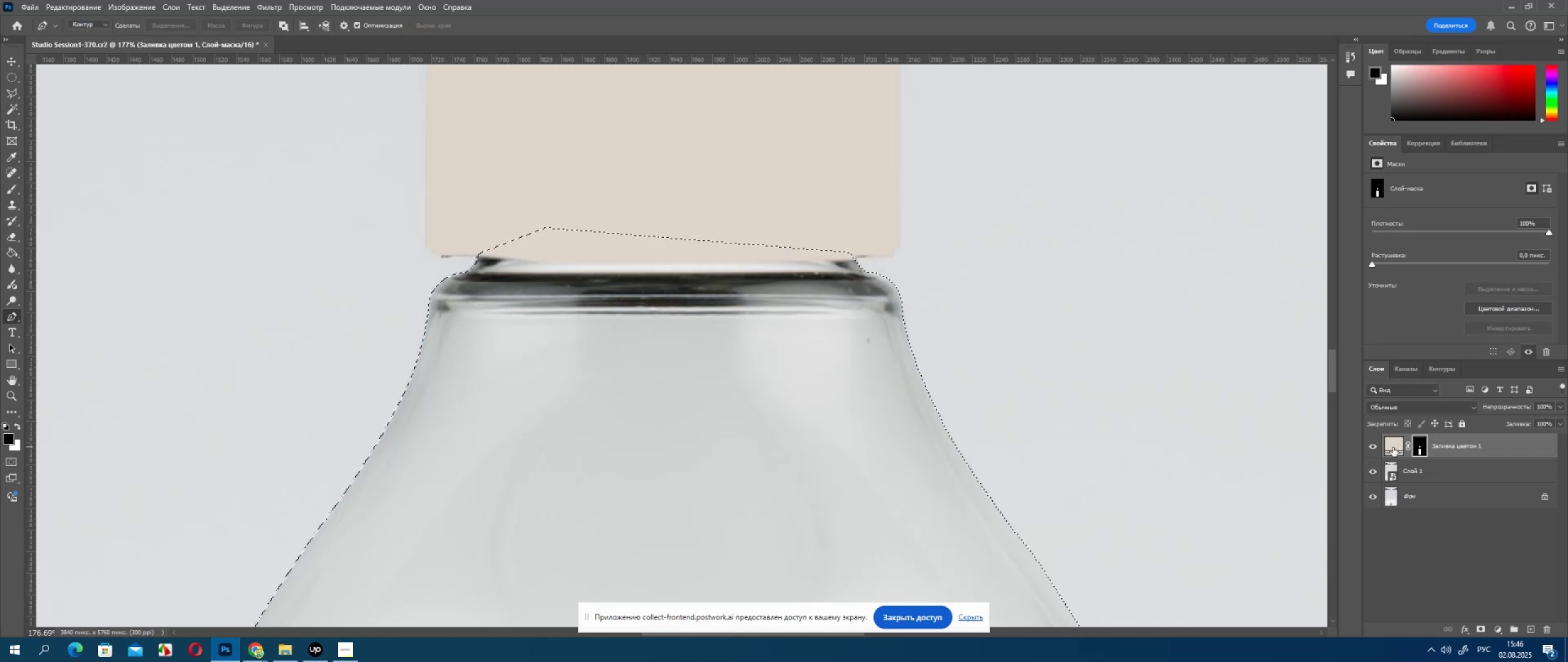 
key(Delete)
 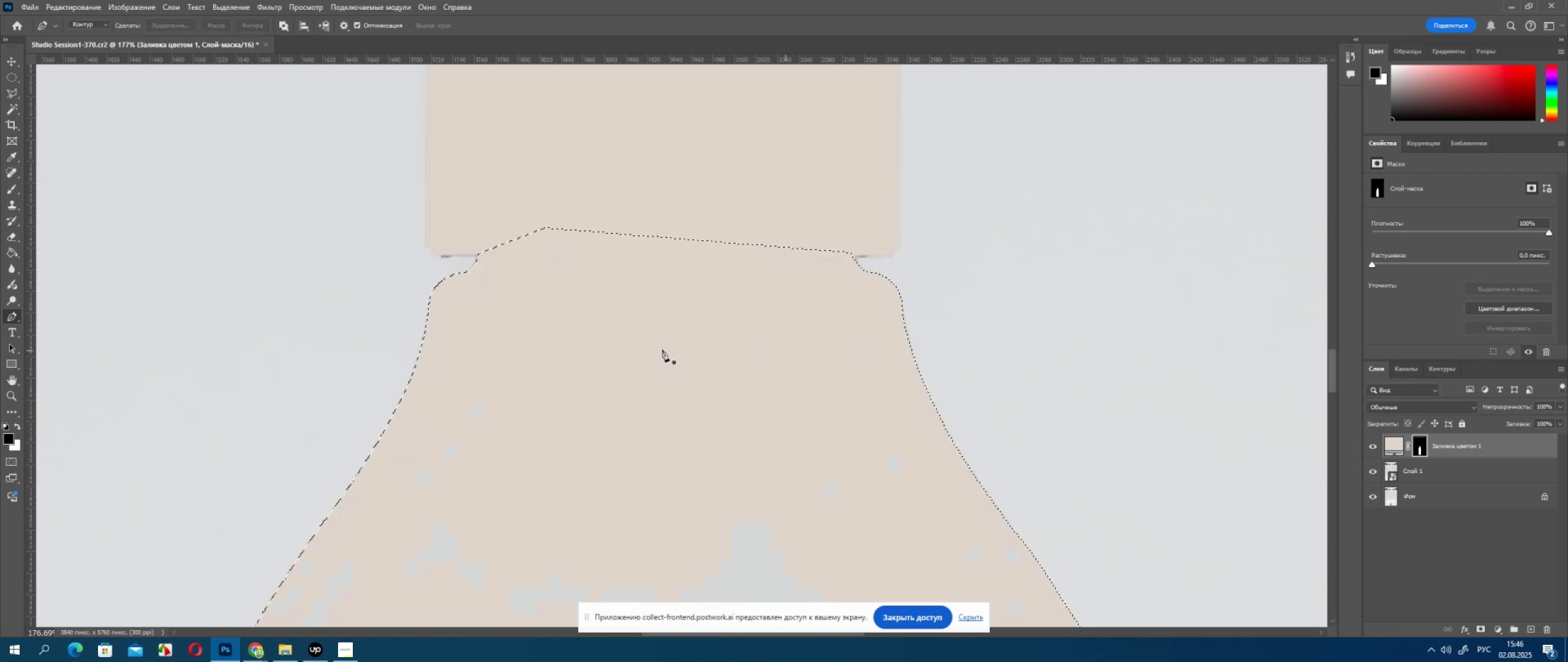 
scroll: coordinate [506, 336], scroll_direction: down, amount: 24.0
 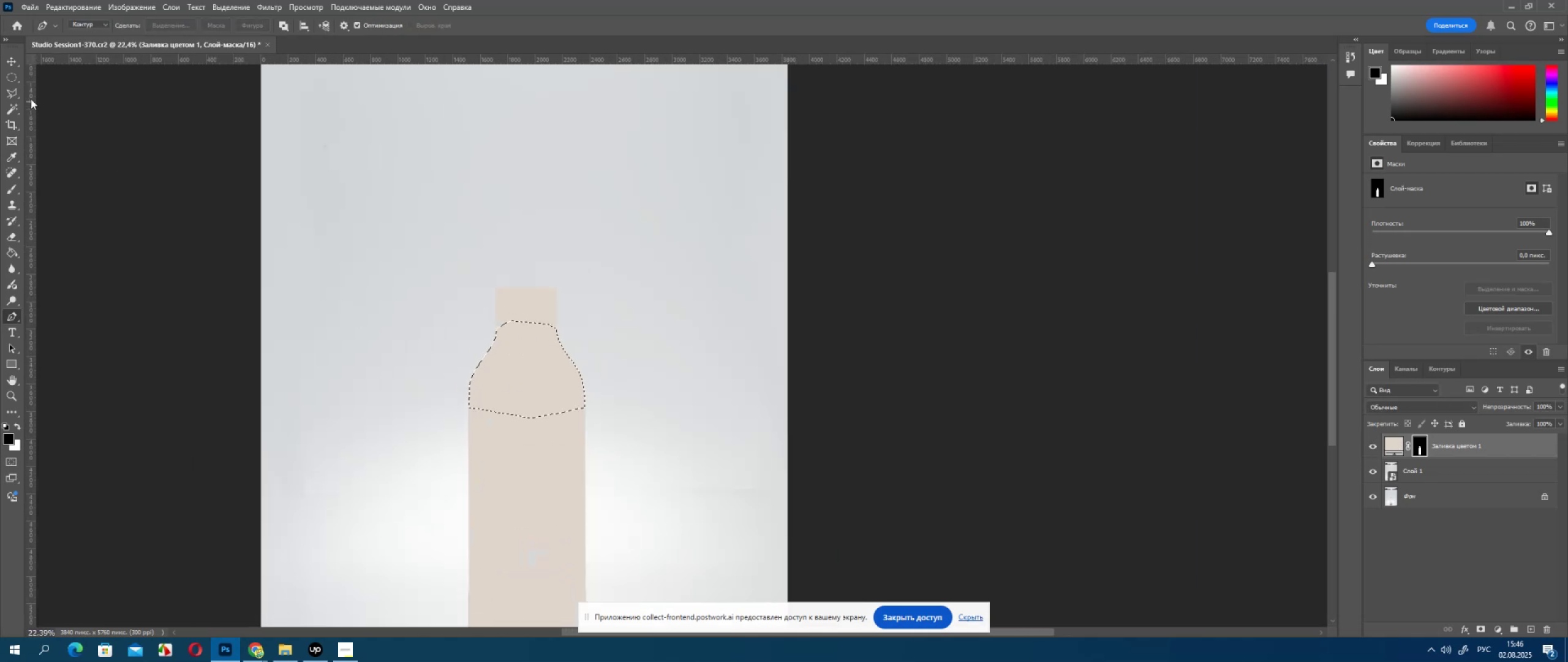 
hold_key(key=AltLeft, duration=0.87)
 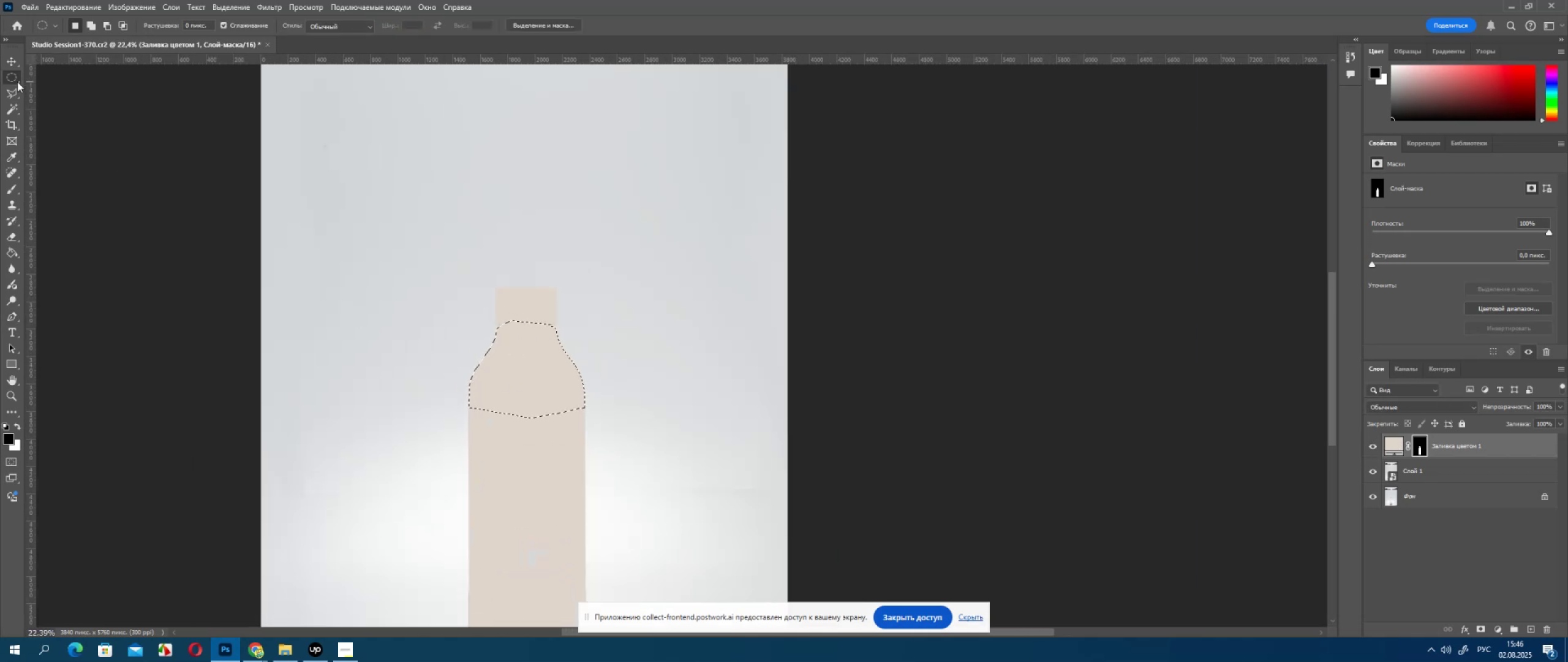 
double_click([702, 380])
 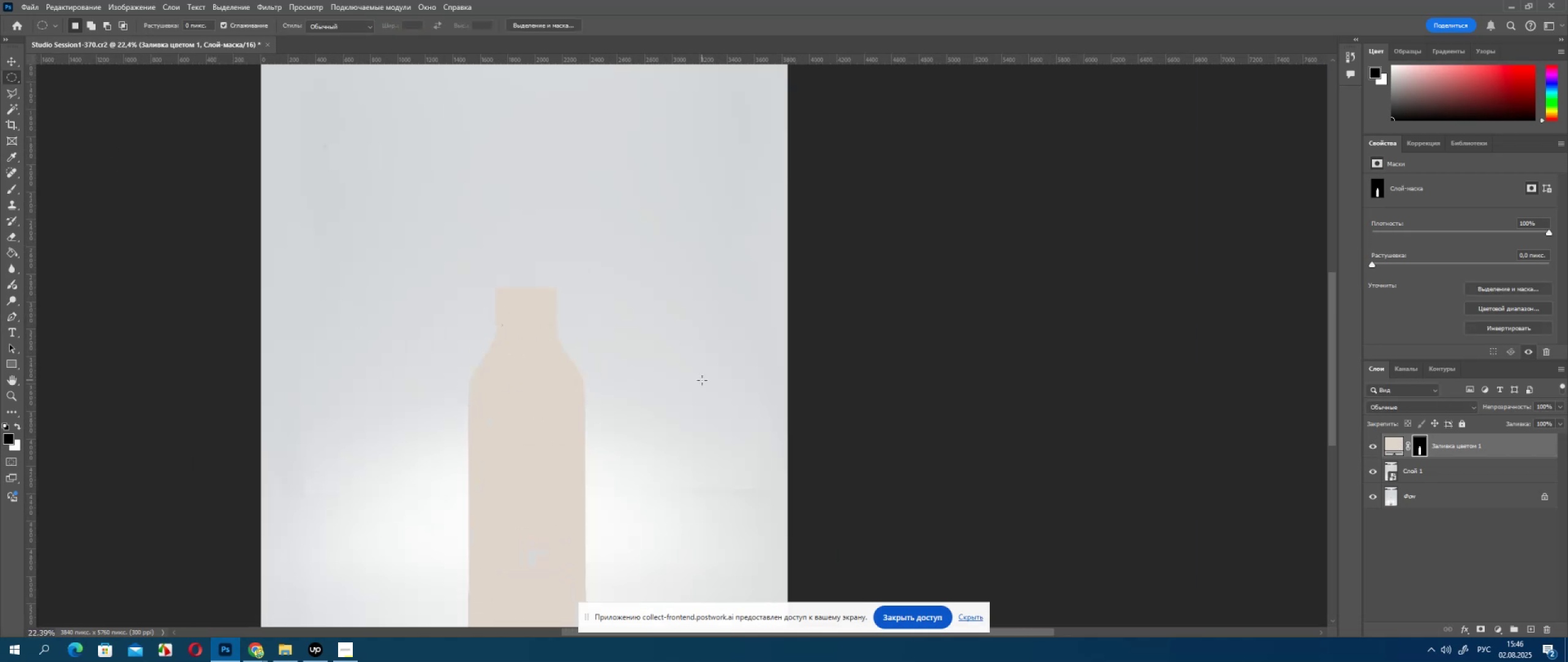 
triple_click([702, 380])
 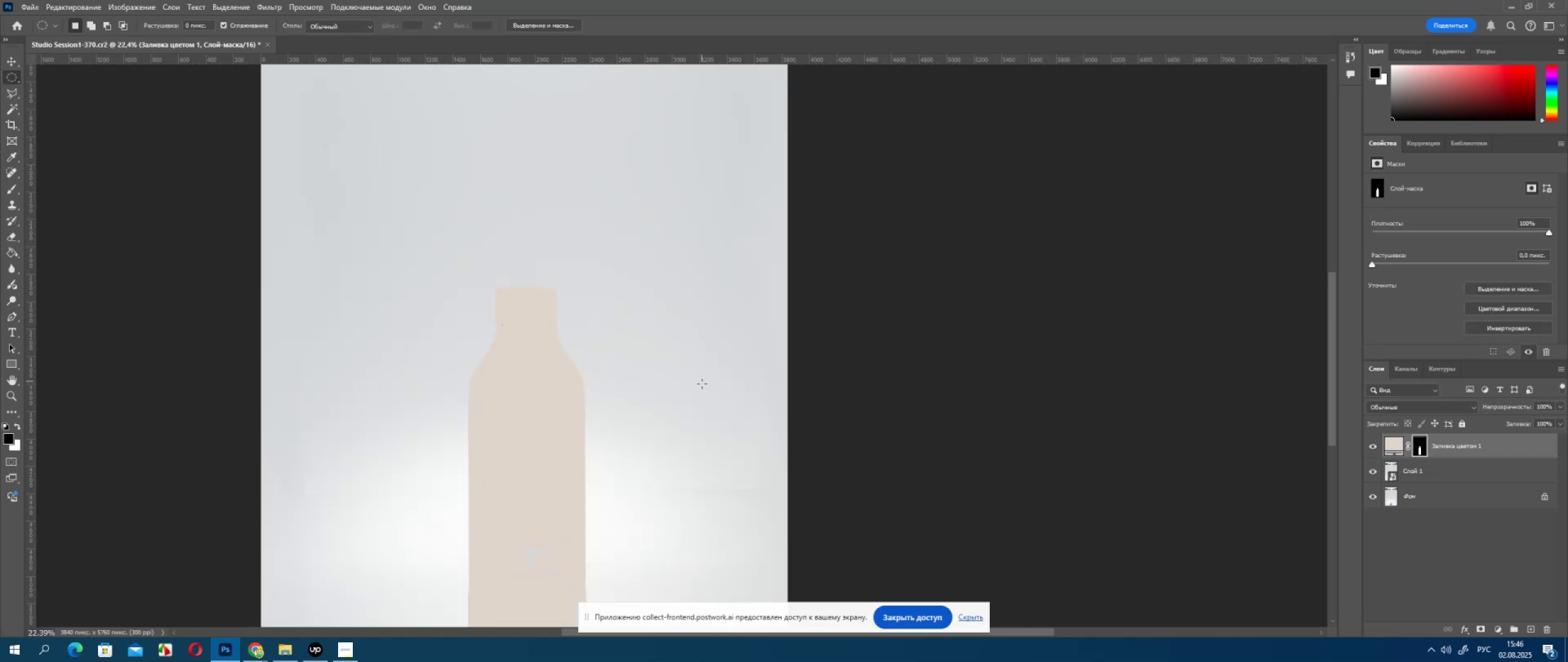 
hold_key(key=Space, duration=0.75)
 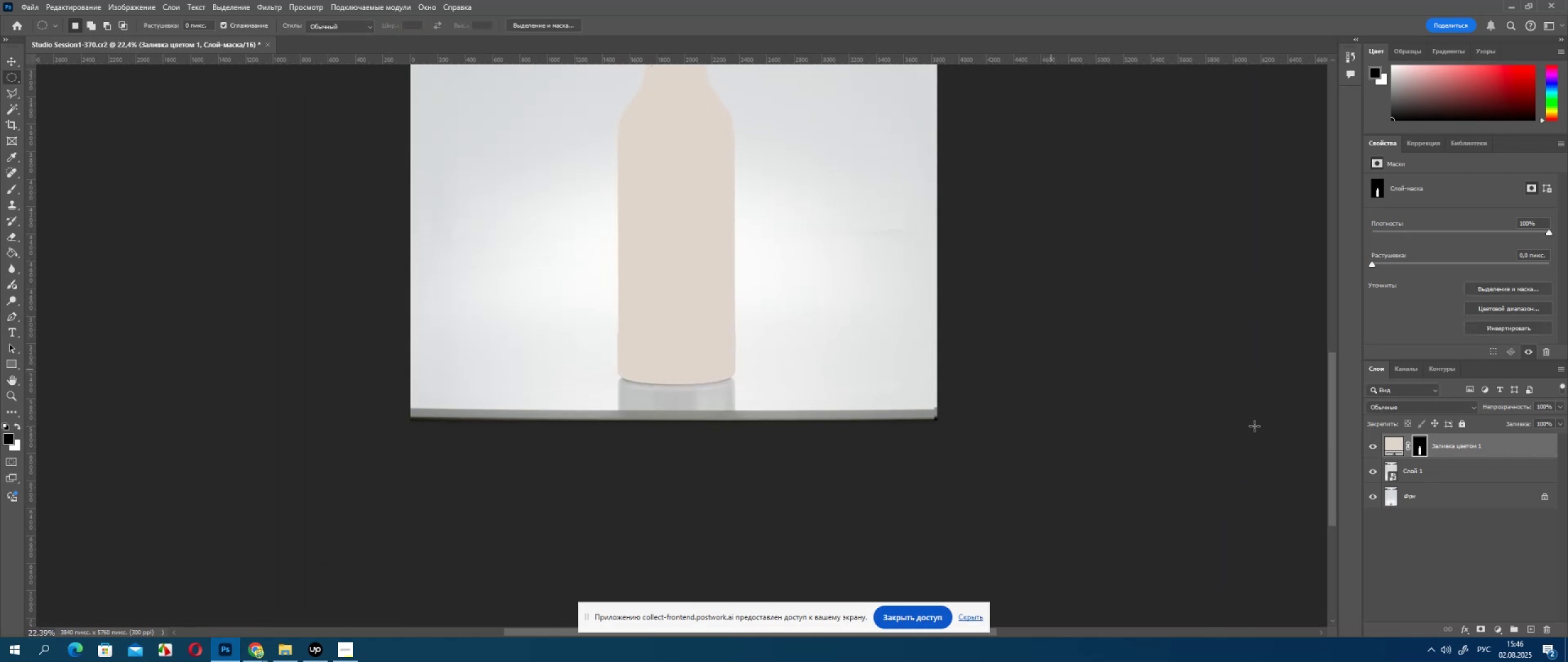 
left_click_drag(start_coordinate=[679, 469], to_coordinate=[829, 209])
 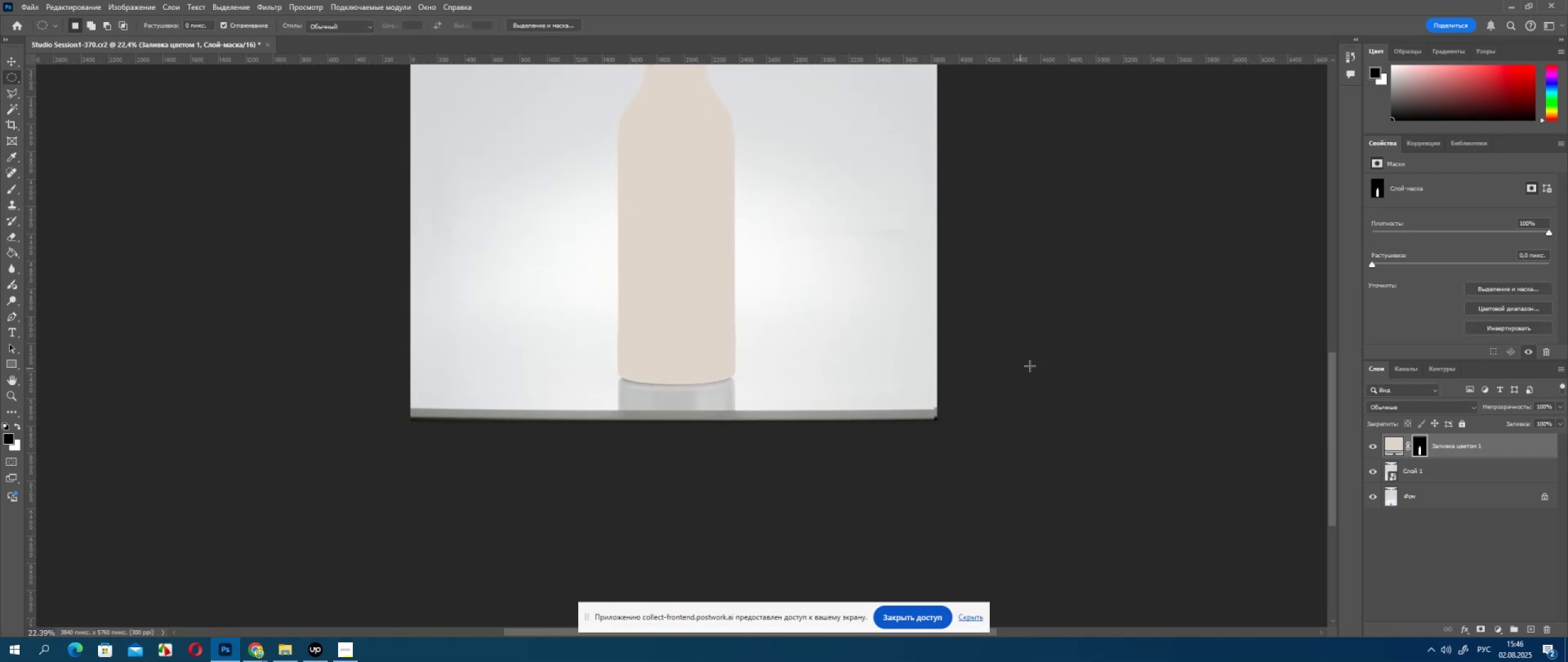 
hold_key(key=ControlLeft, duration=0.82)
 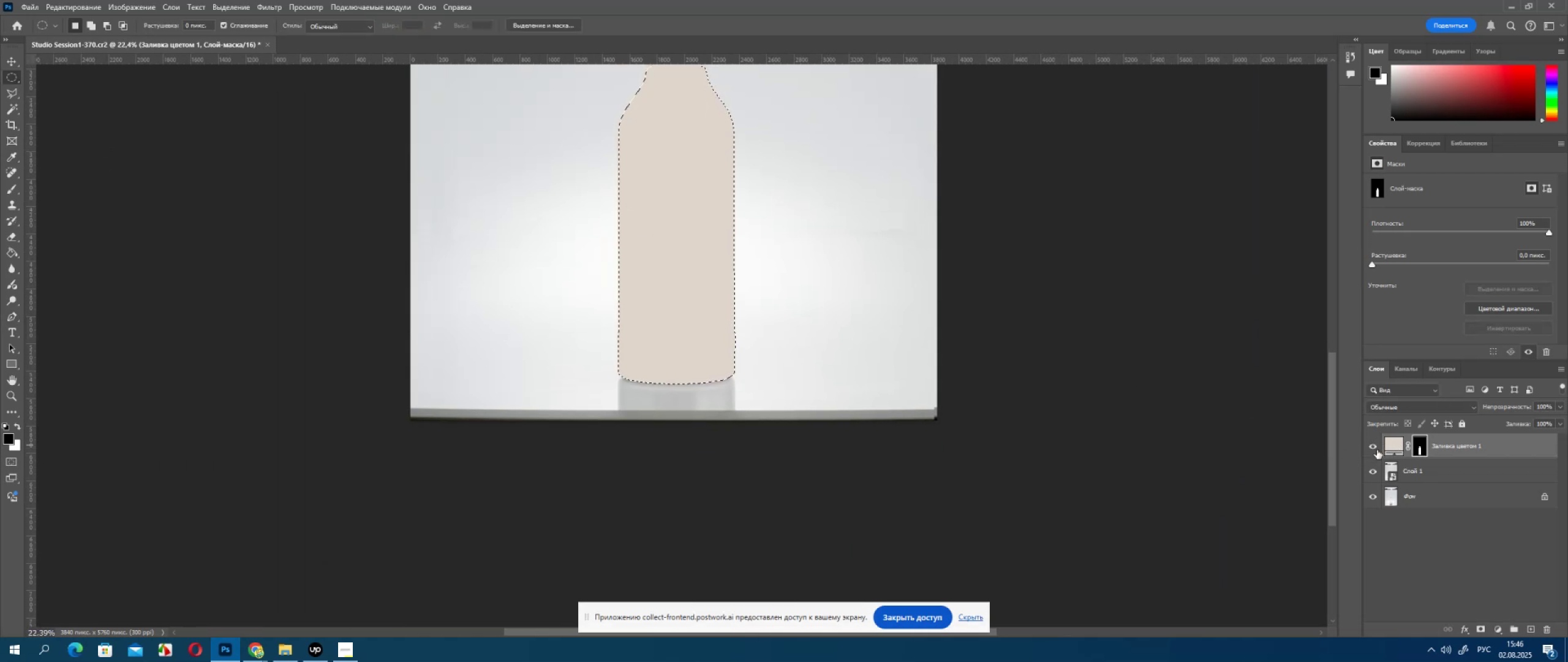 
left_click([1377, 450])
 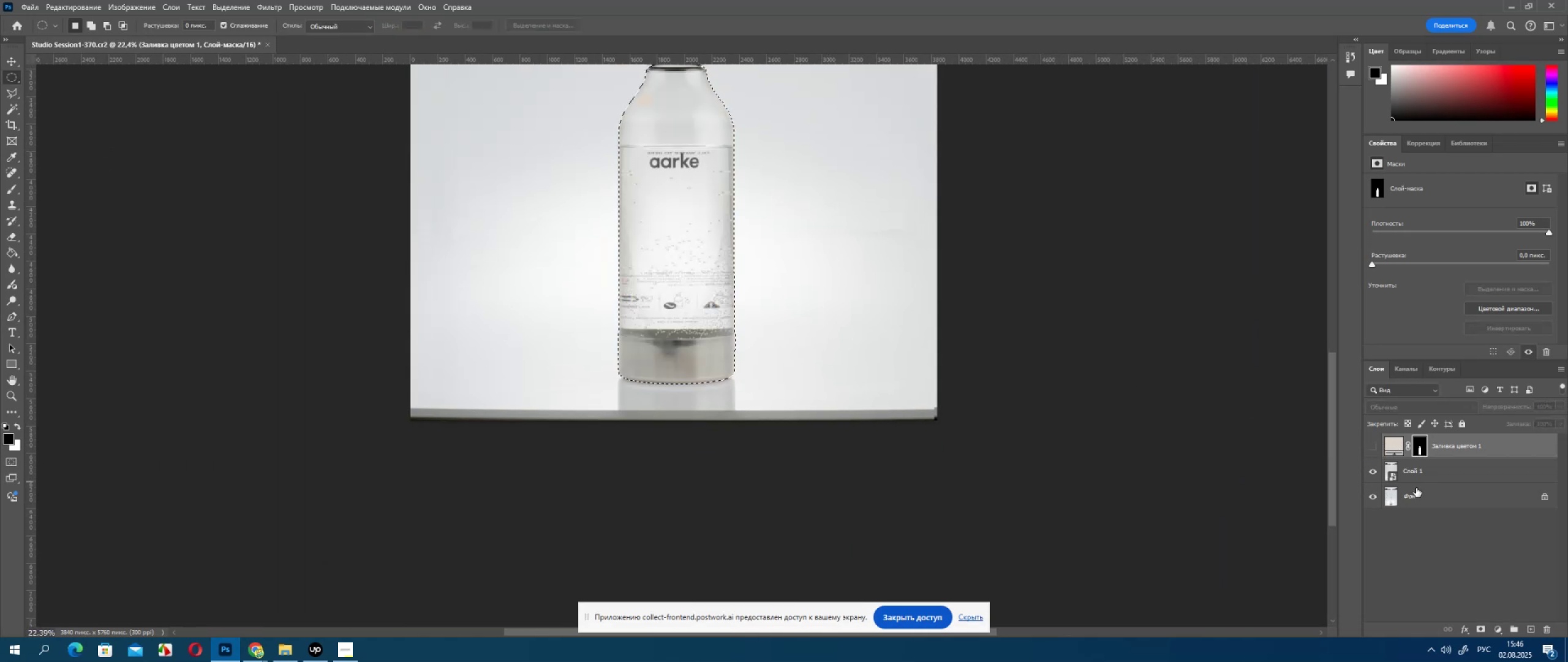 
left_click([1422, 478])
 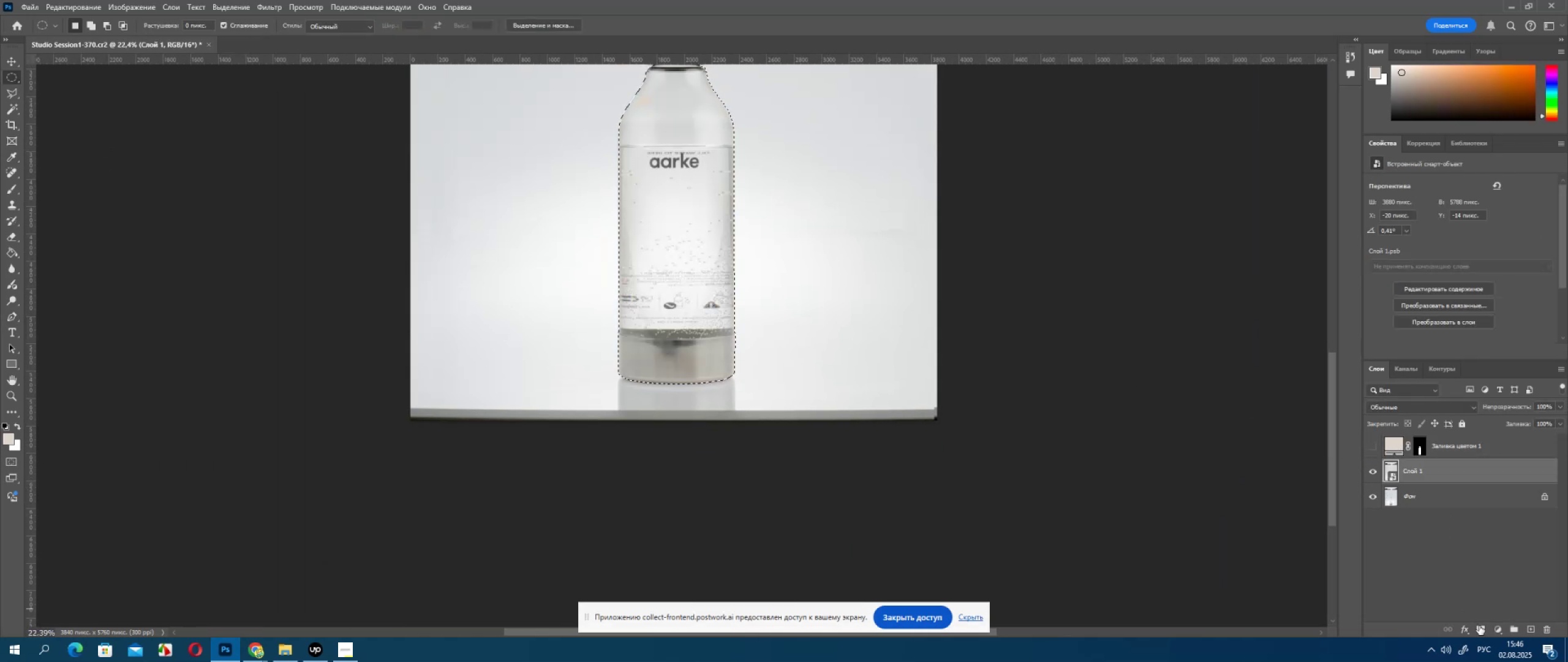 
left_click_drag(start_coordinate=[1482, 629], to_coordinate=[1480, 626])
 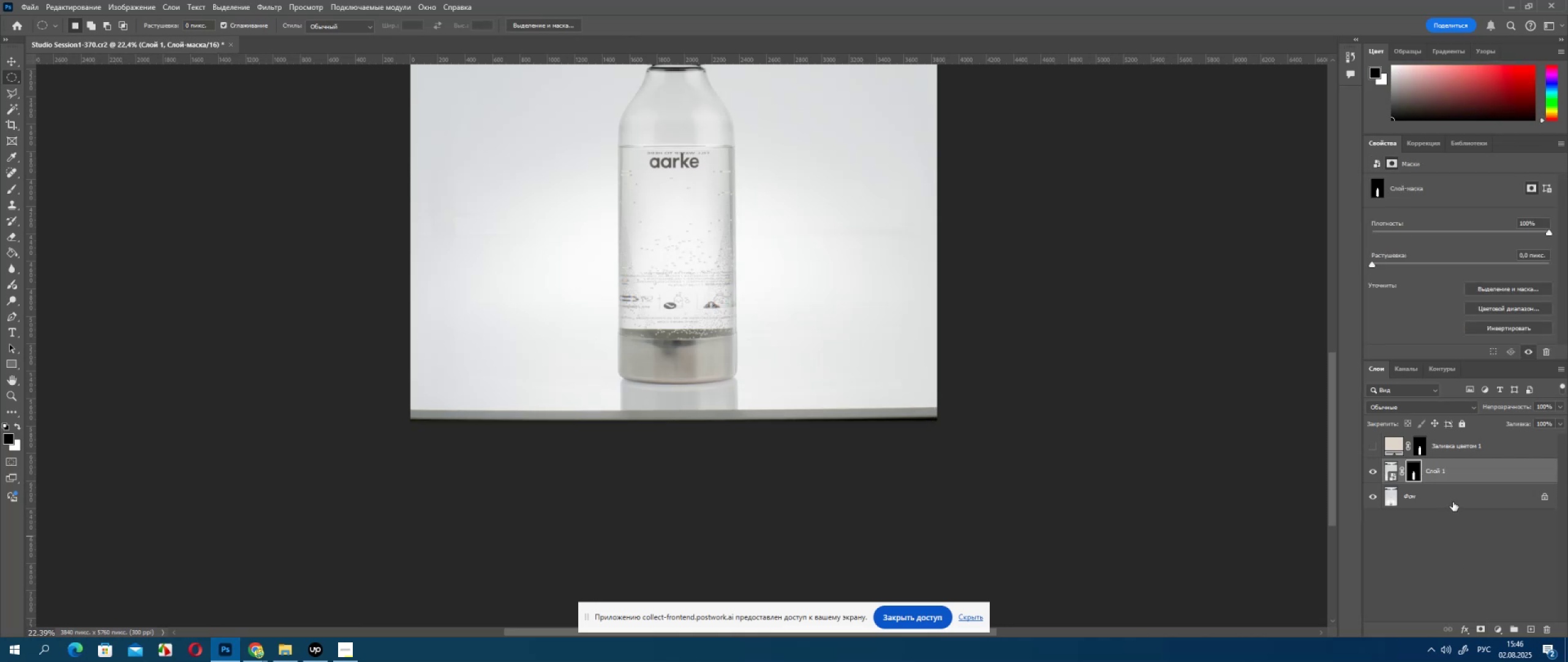 
double_click([1453, 502])
 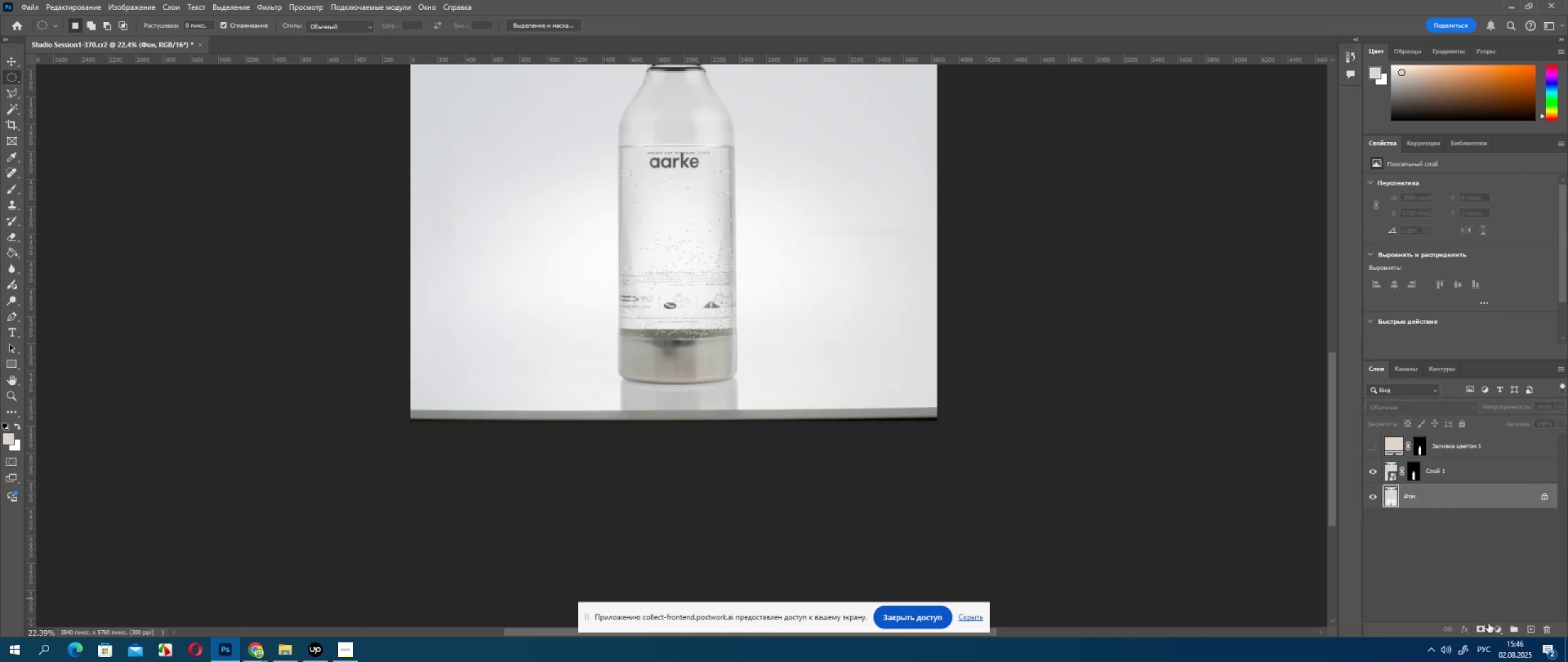 
left_click_drag(start_coordinate=[1496, 628], to_coordinate=[1495, 621])
 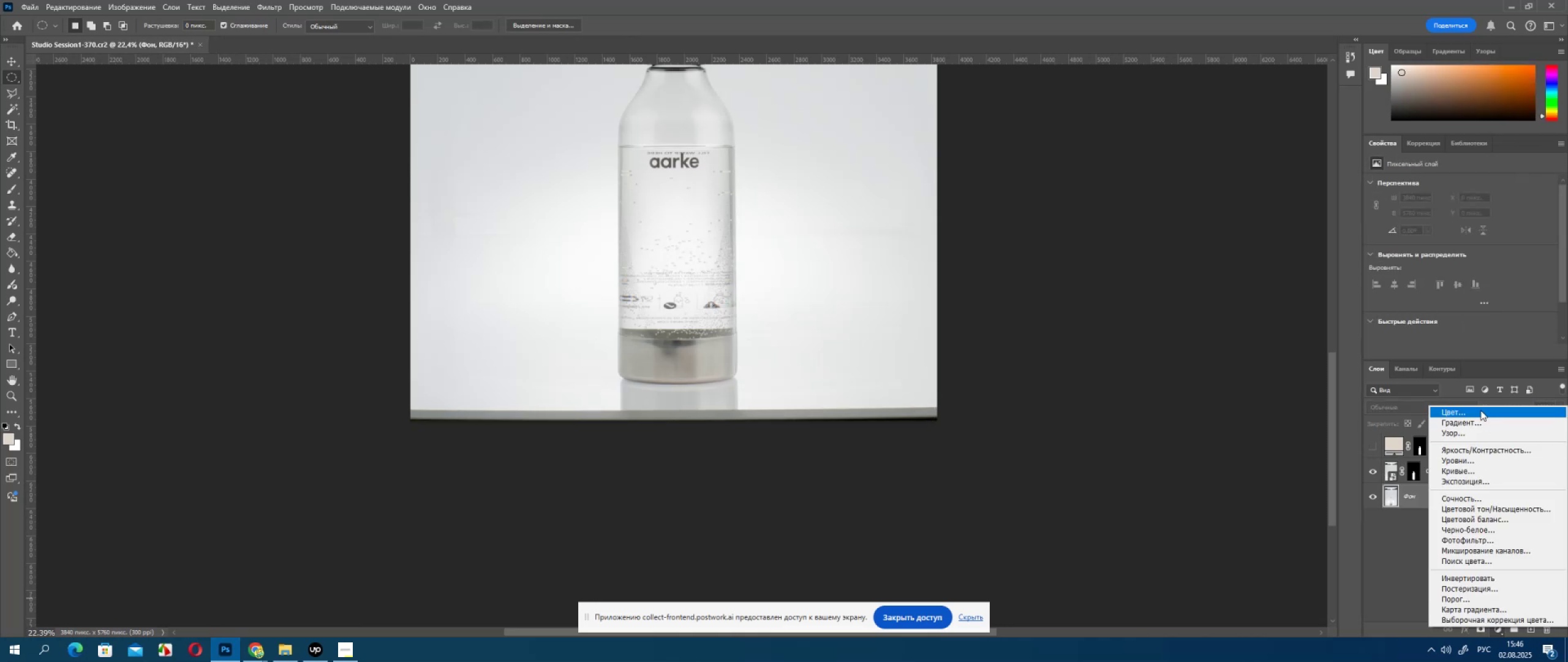 
left_click([1480, 412])
 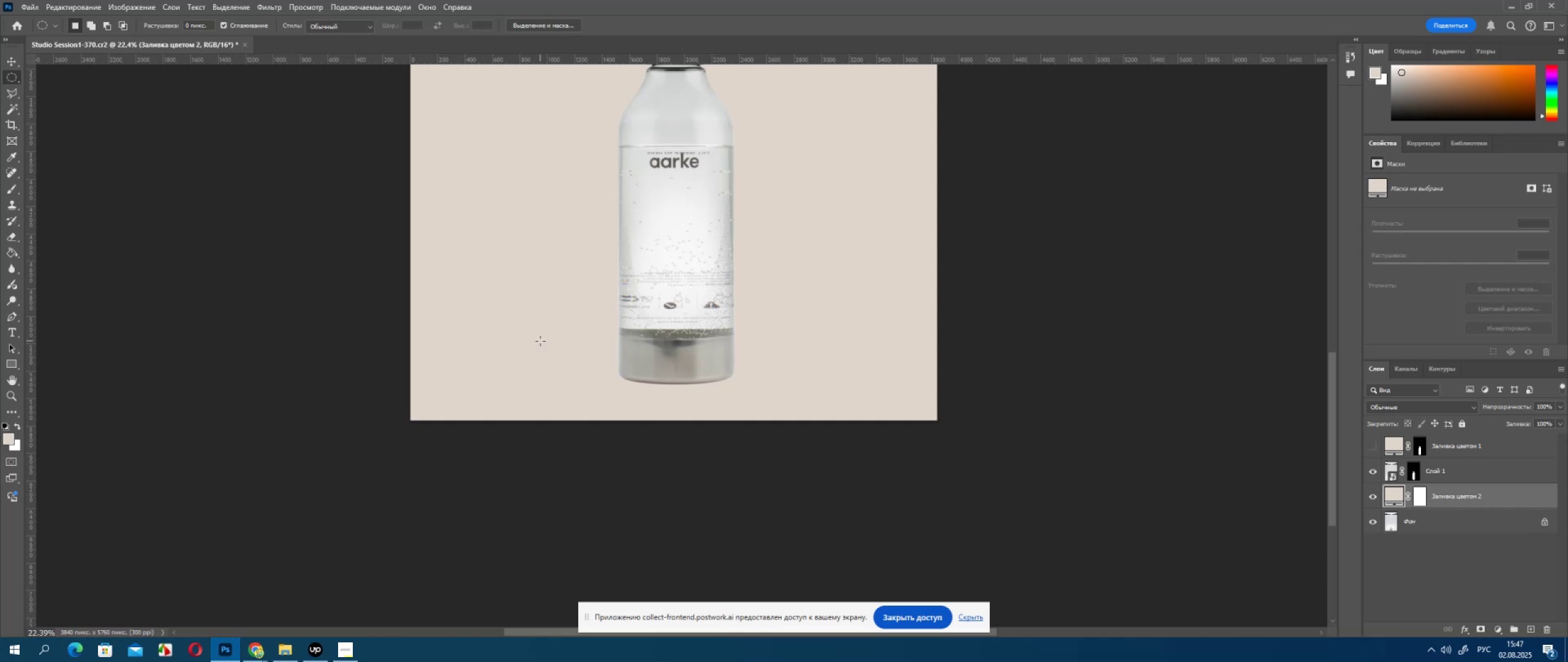 
wait(41.32)
 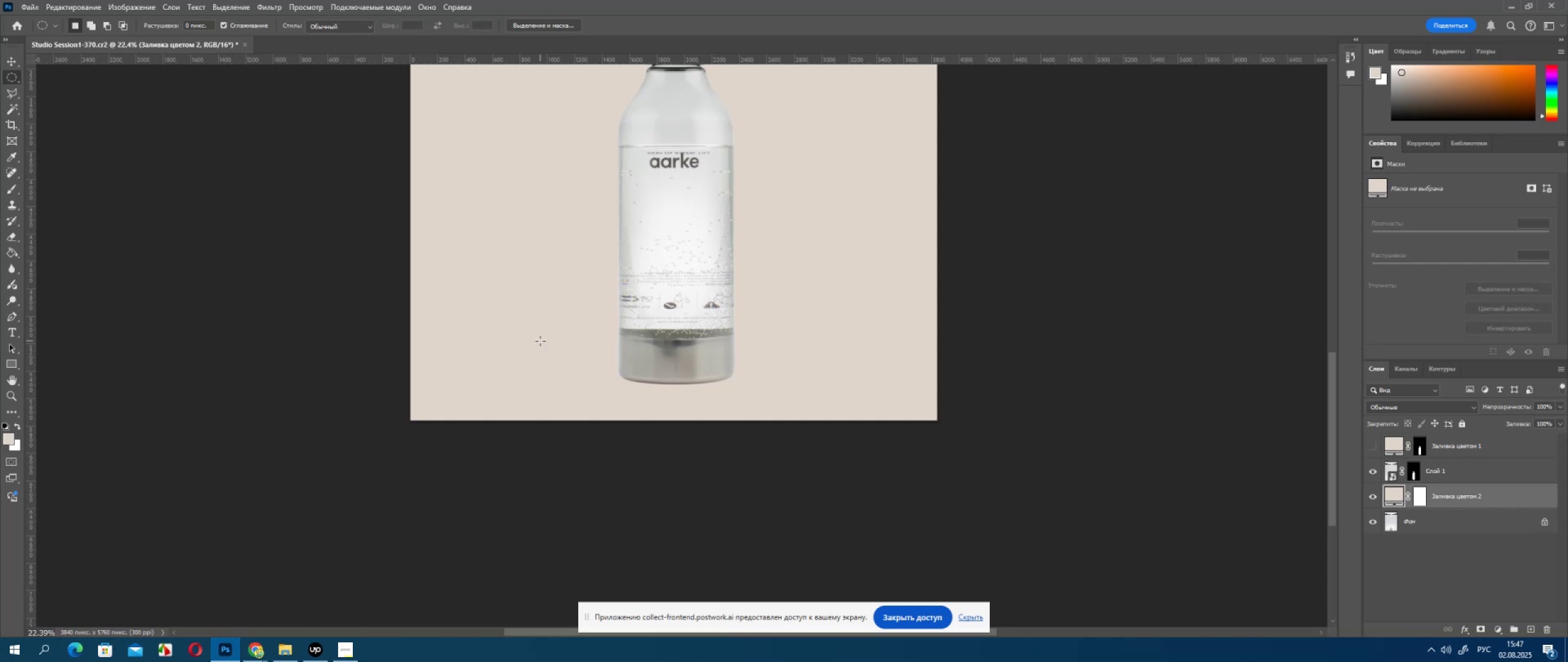 
double_click([1401, 498])
 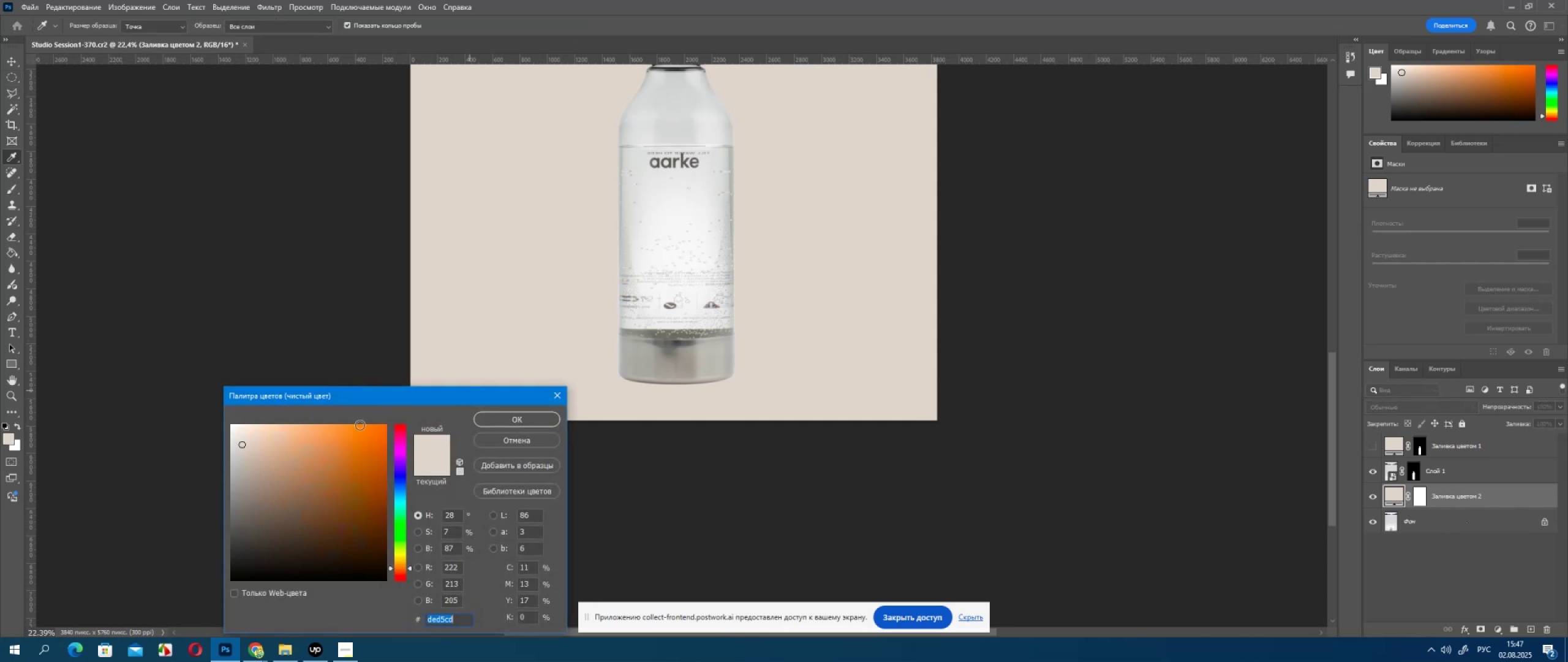 
left_click_drag(start_coordinate=[294, 443], to_coordinate=[186, 394])
 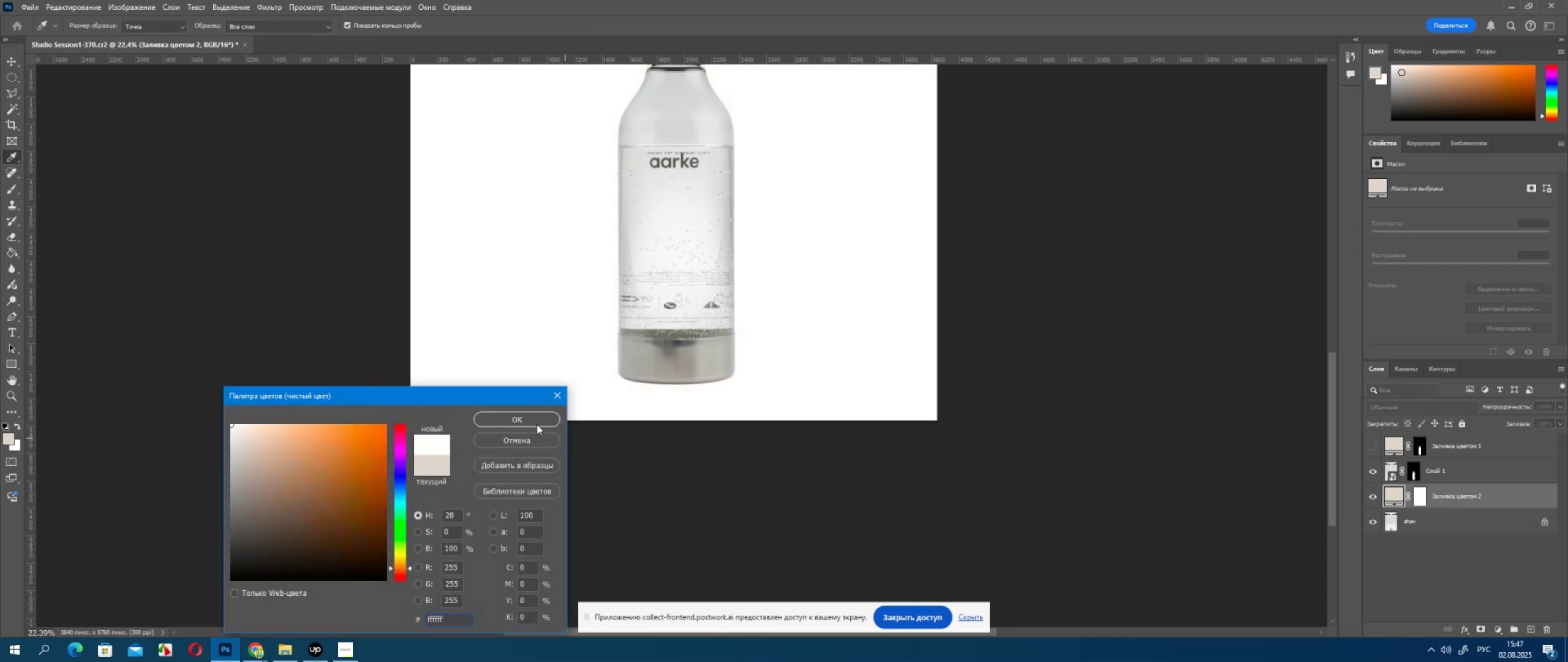 
left_click([537, 421])
 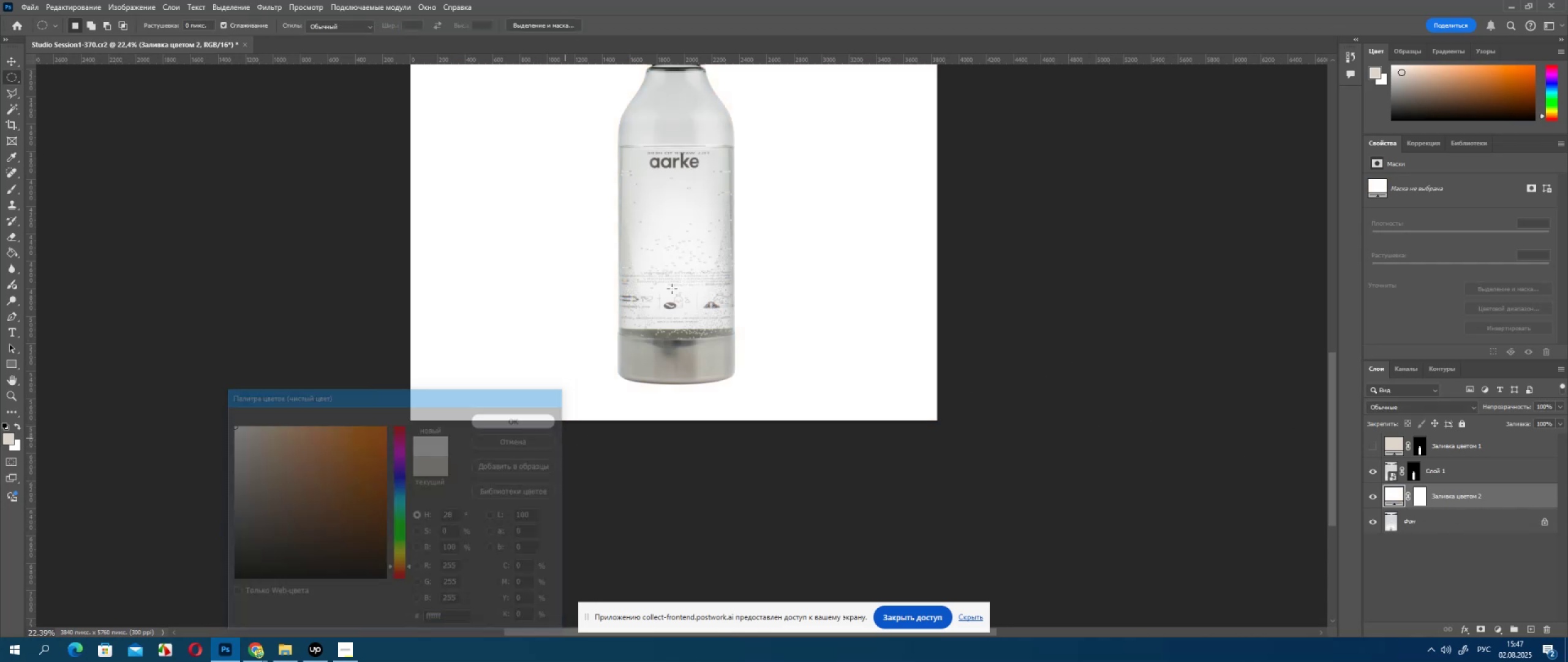 
hold_key(key=AltLeft, duration=0.35)
scroll: coordinate [663, 267], scroll_direction: up, amount: 21.0
 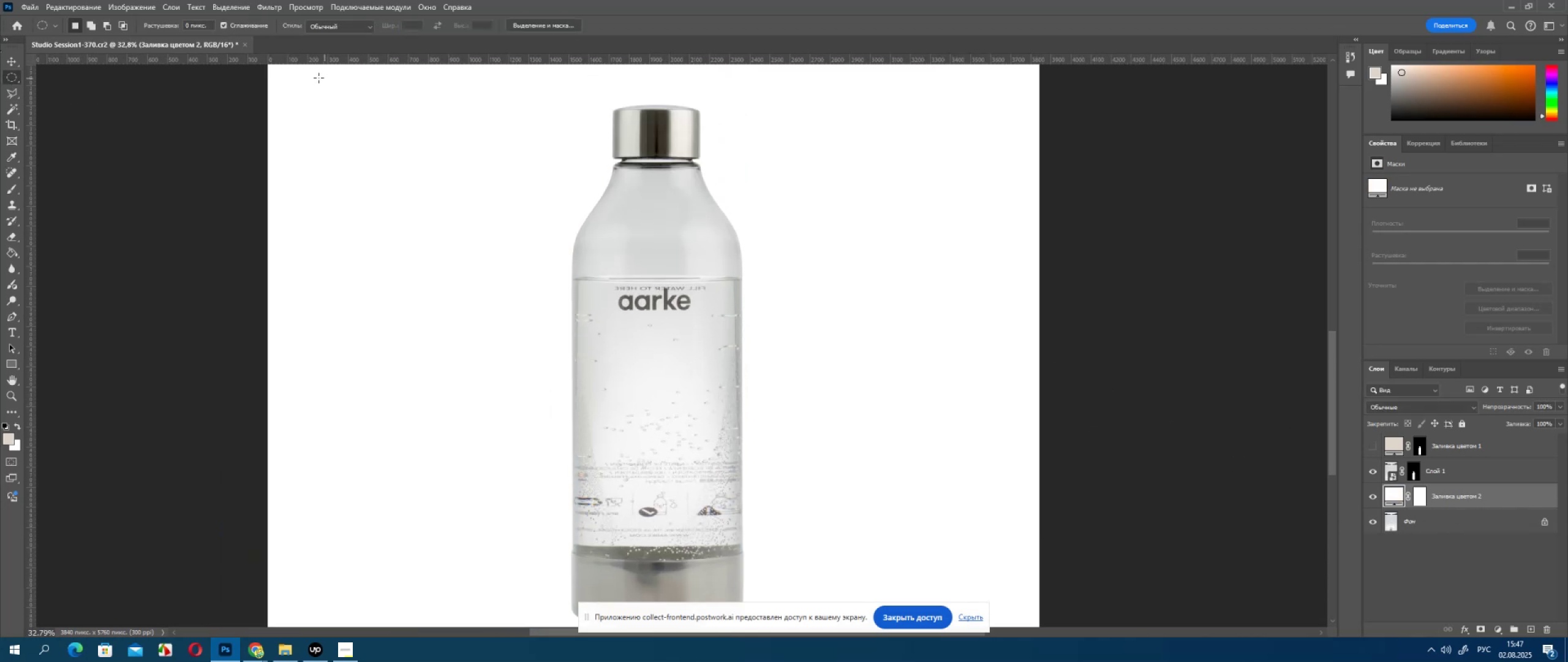 
hold_key(key=AltLeft, duration=0.52)
scroll: coordinate [625, 140], scroll_direction: up, amount: 31.0
 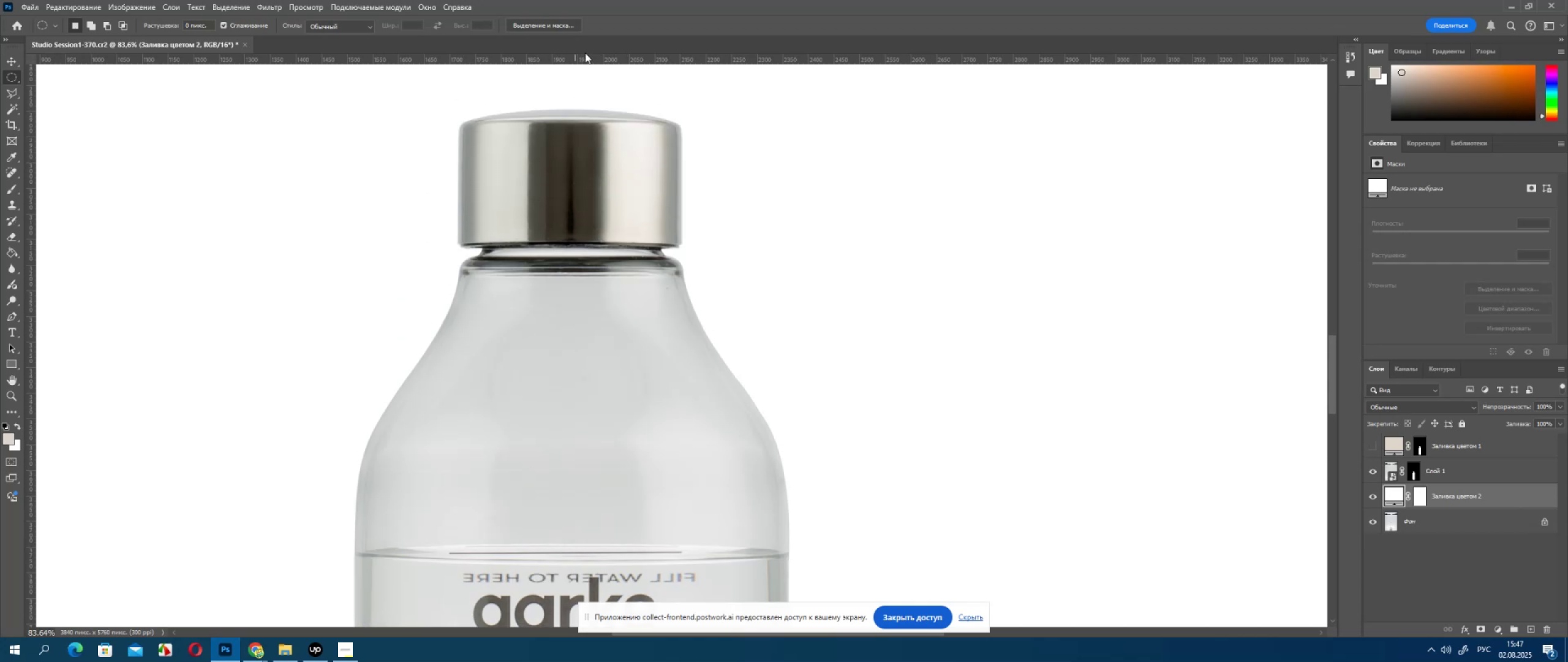 
hold_key(key=AltLeft, duration=0.44)
scroll: coordinate [532, 215], scroll_direction: up, amount: 22.0
 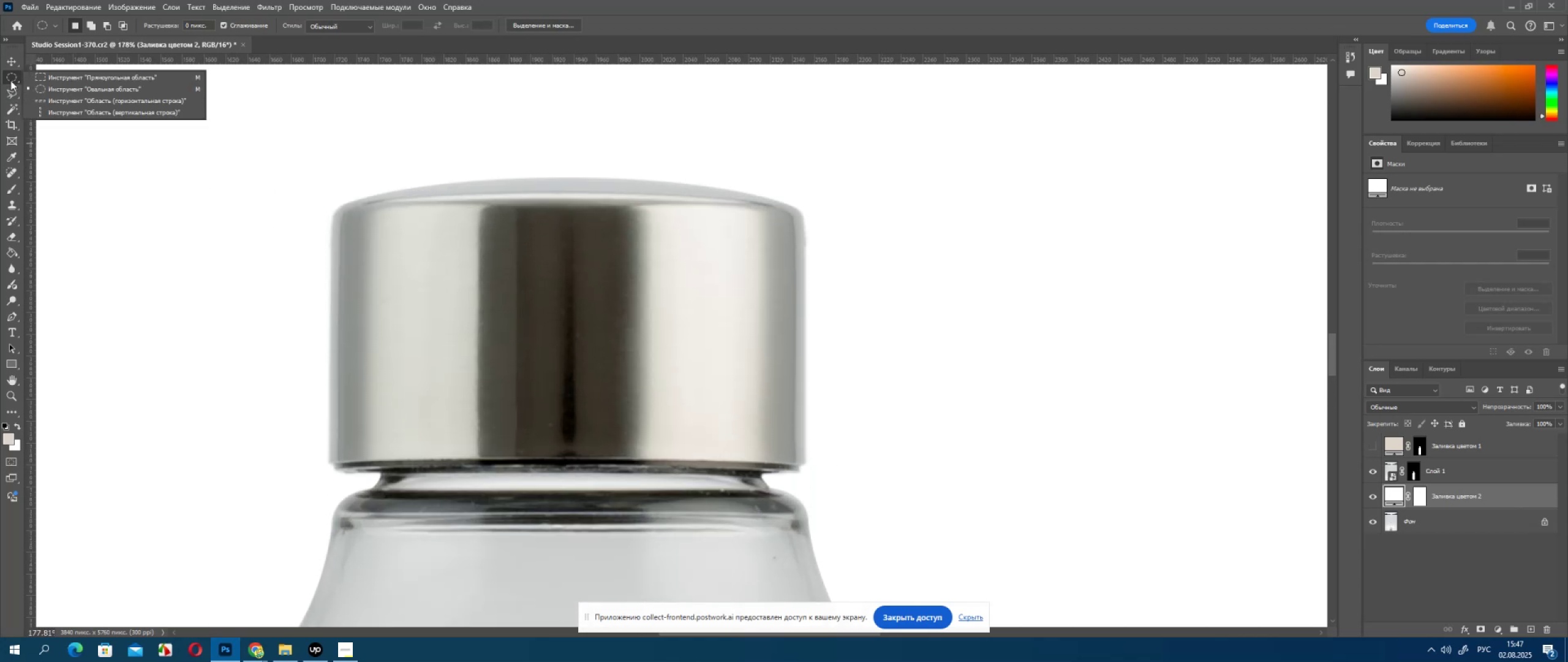 
left_click([38, 80])
 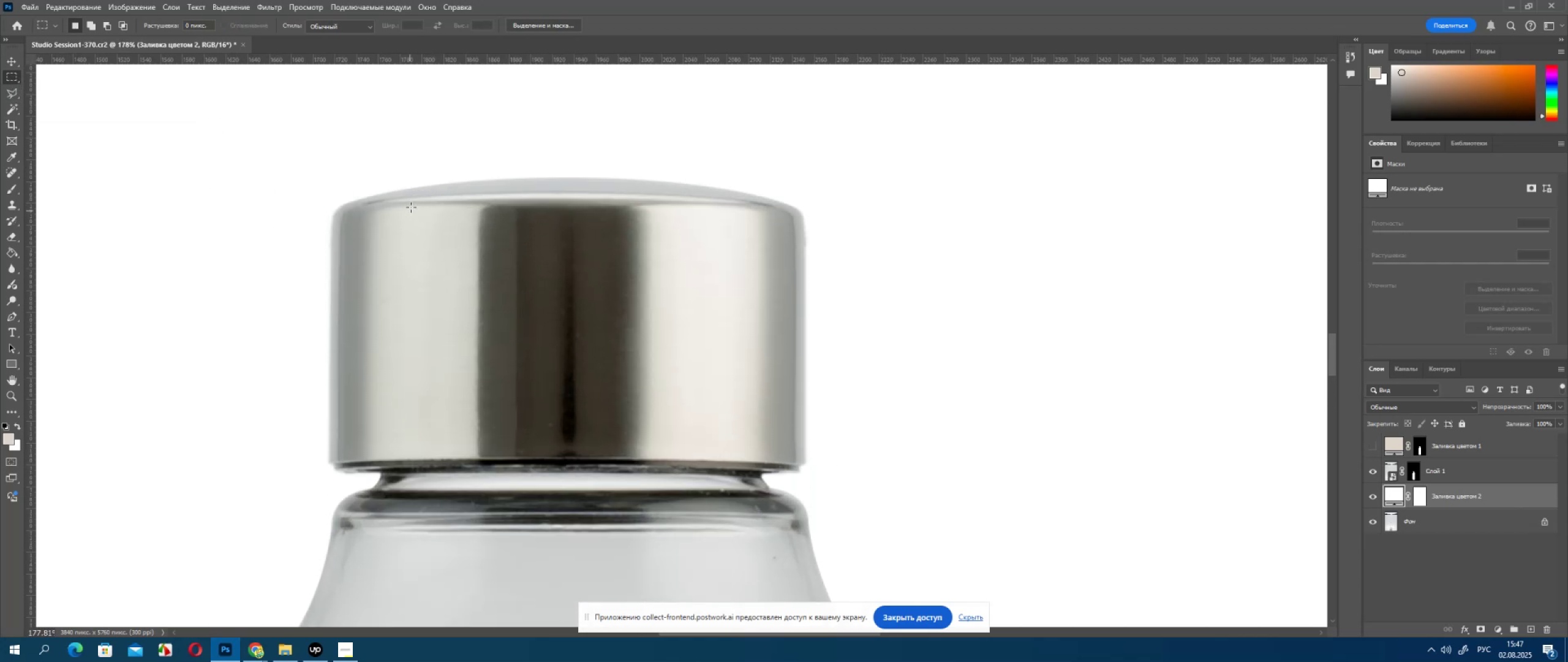 
left_click_drag(start_coordinate=[411, 205], to_coordinate=[475, 458])
 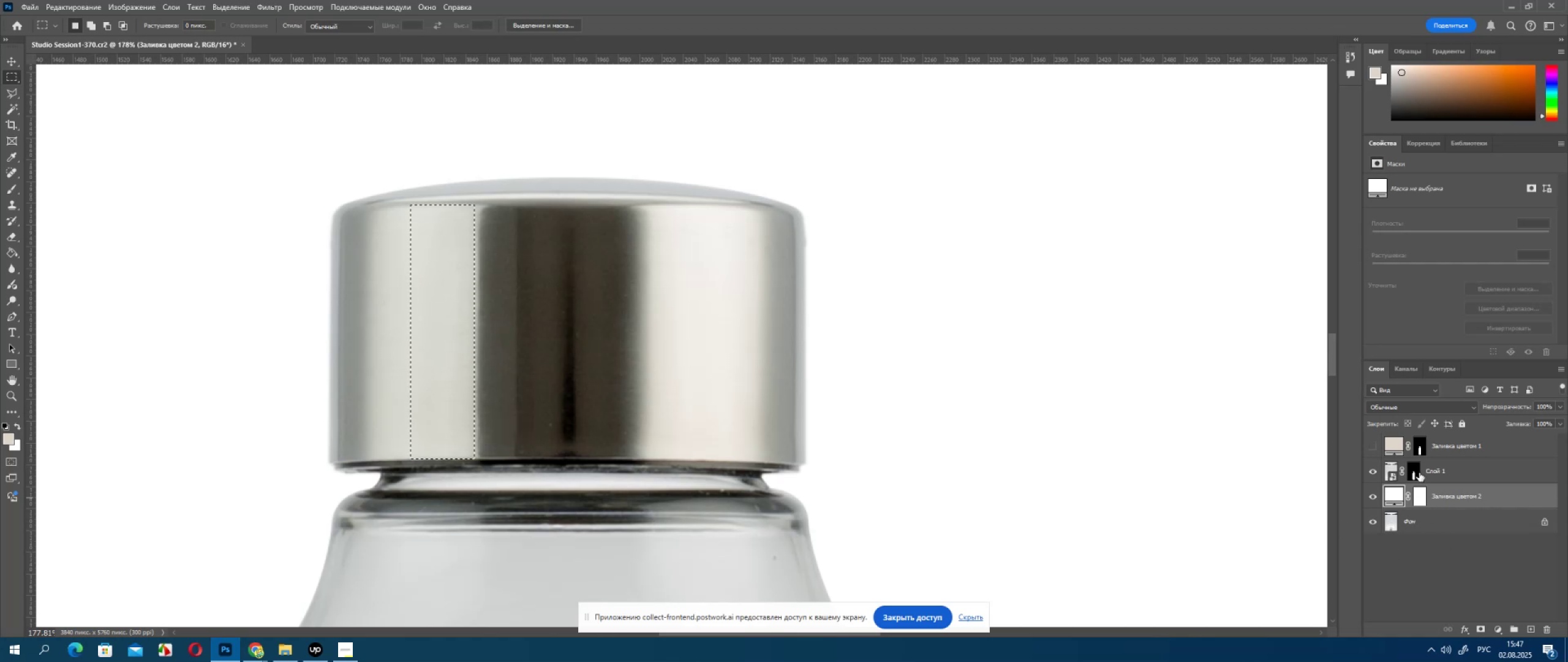 
left_click([1419, 471])
 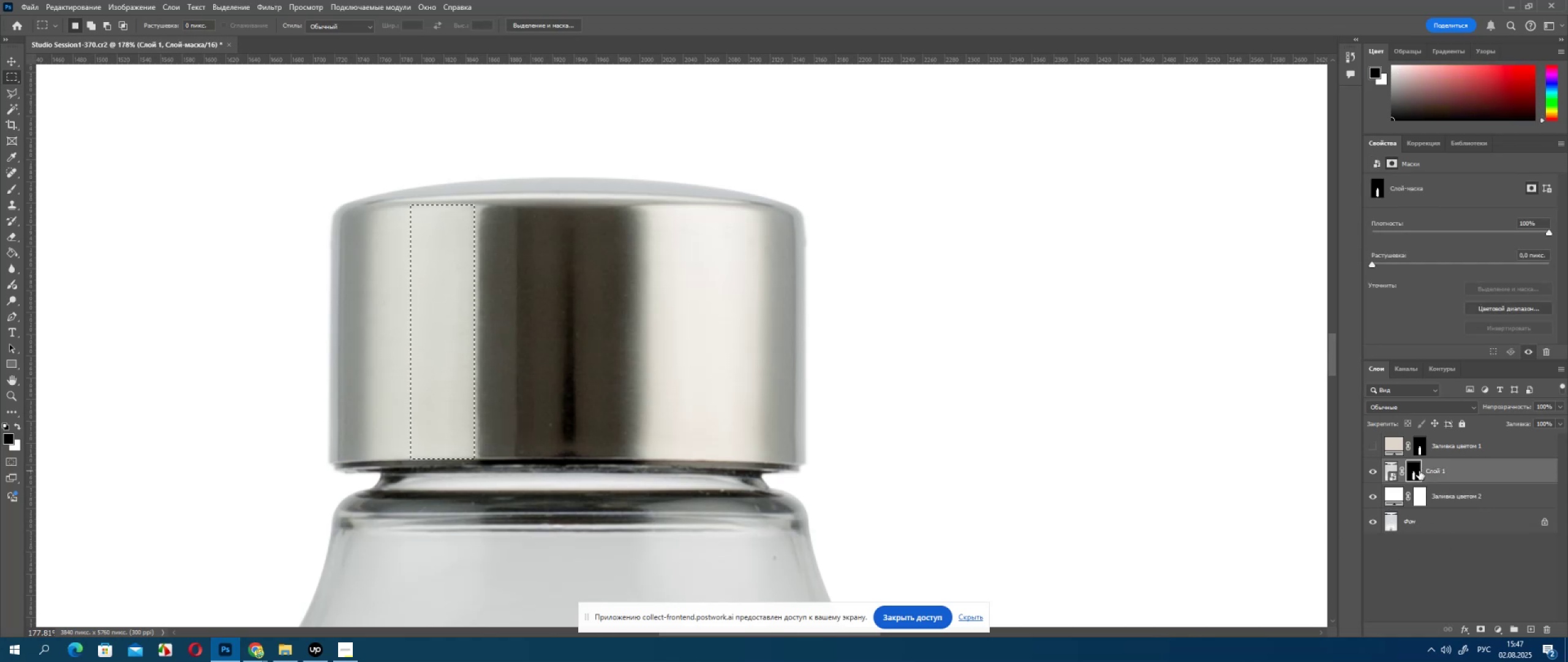 
key(Control+J)
 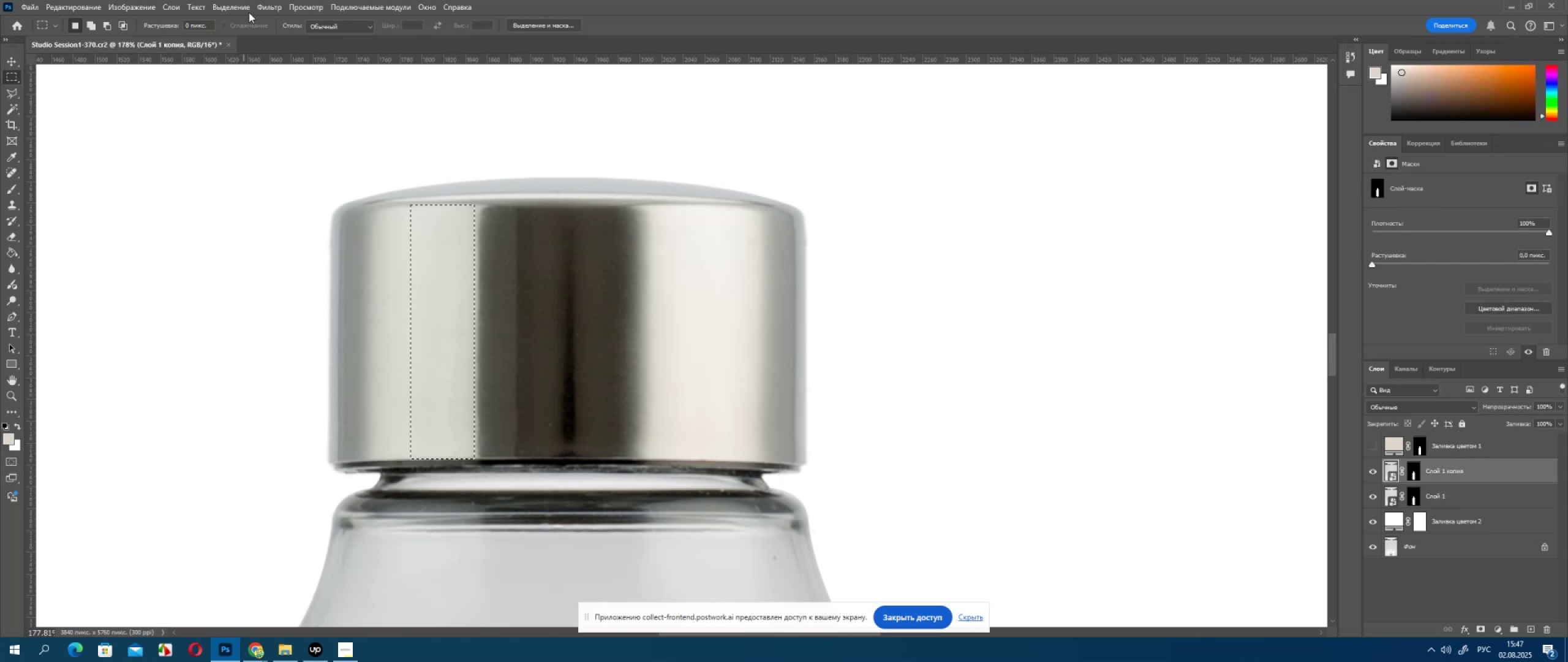 
left_click([259, 4])
 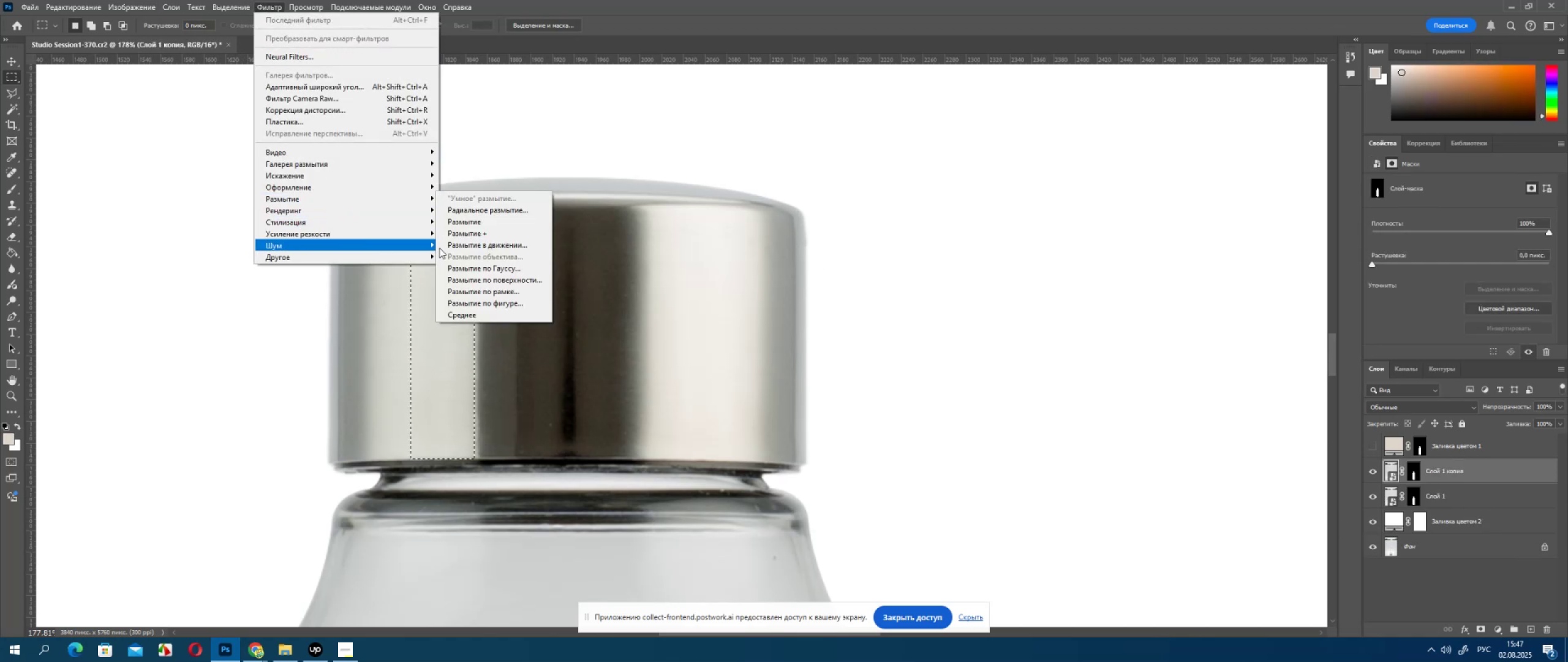 
left_click([489, 267])
 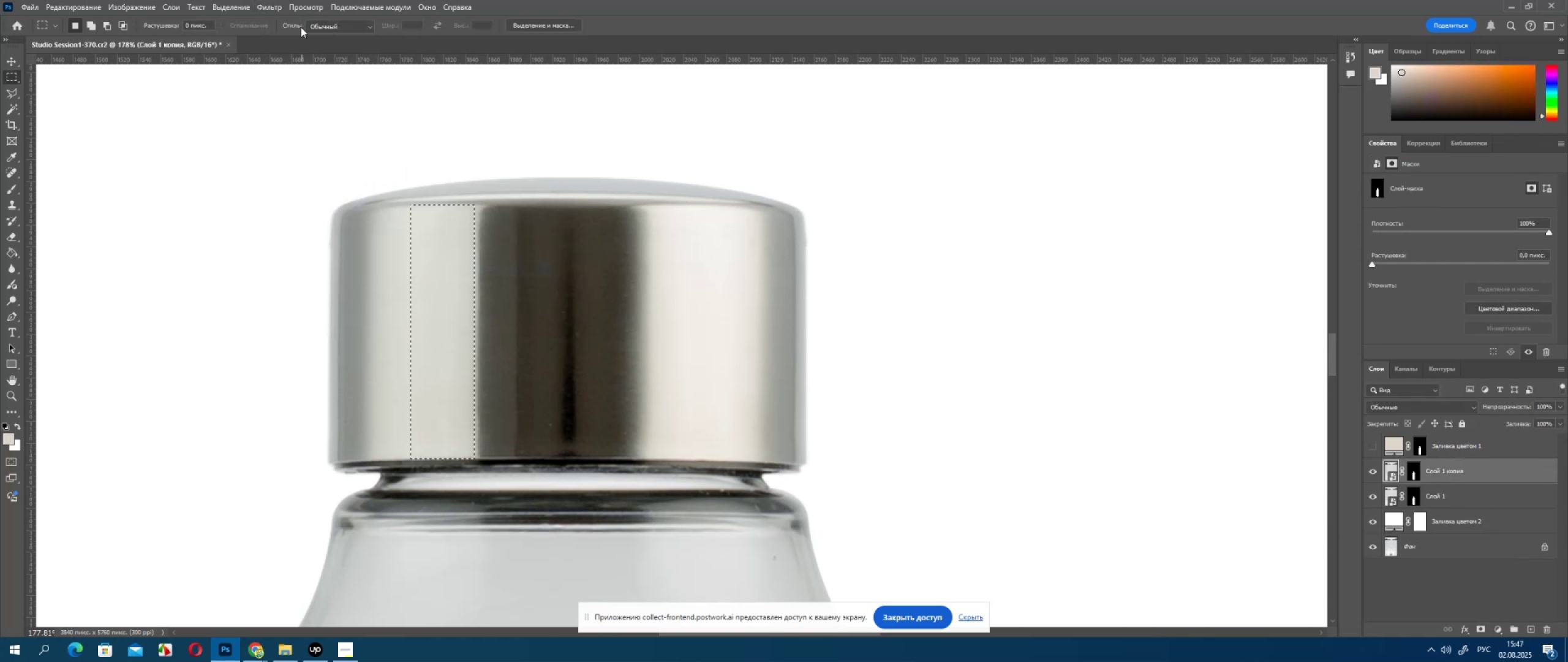 
left_click([274, 10])
 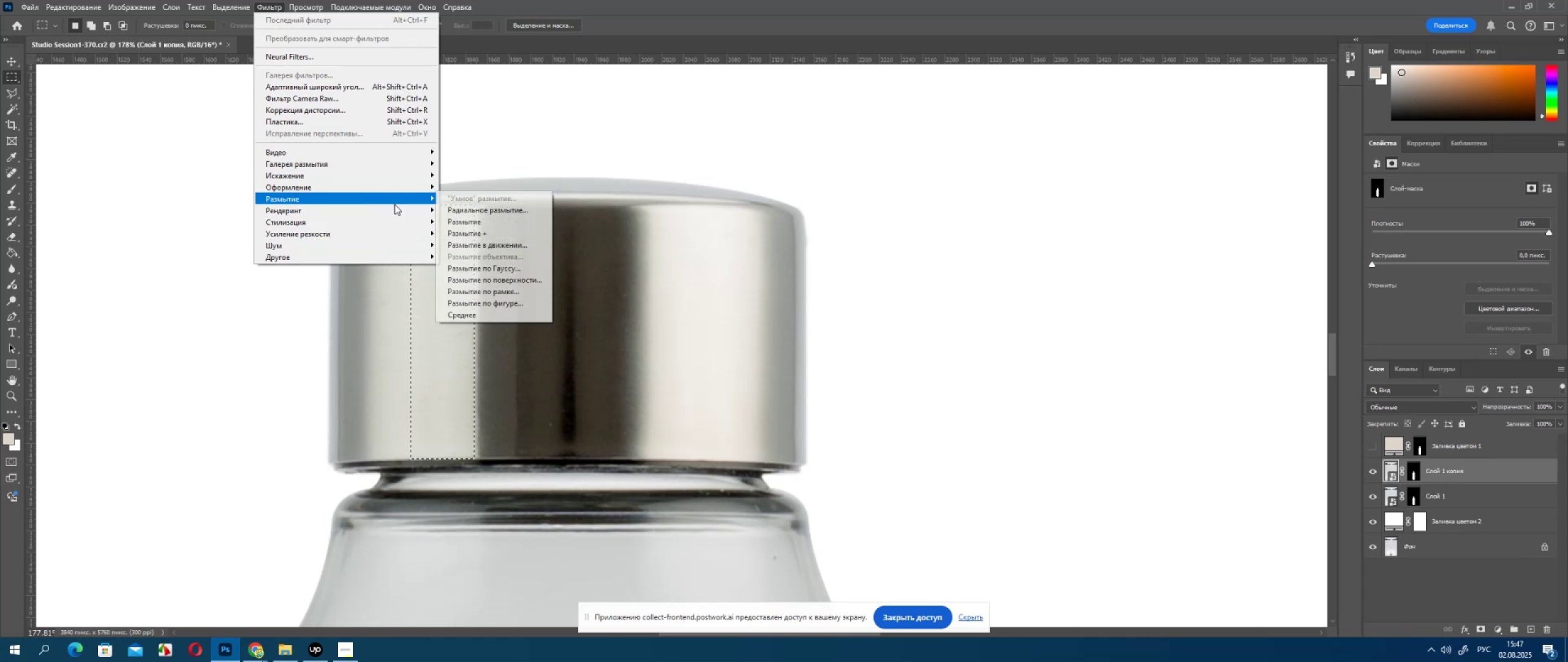 
left_click([498, 243])
 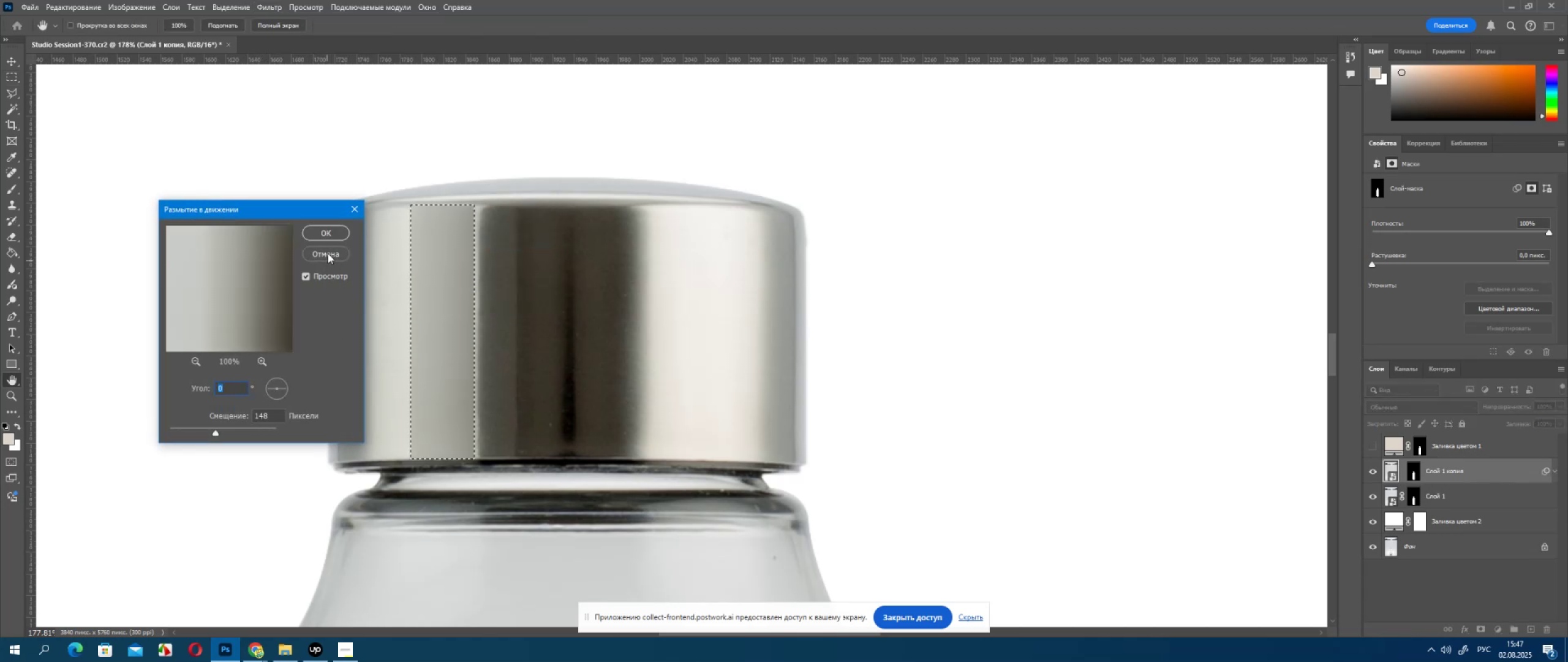 
wait(6.02)
 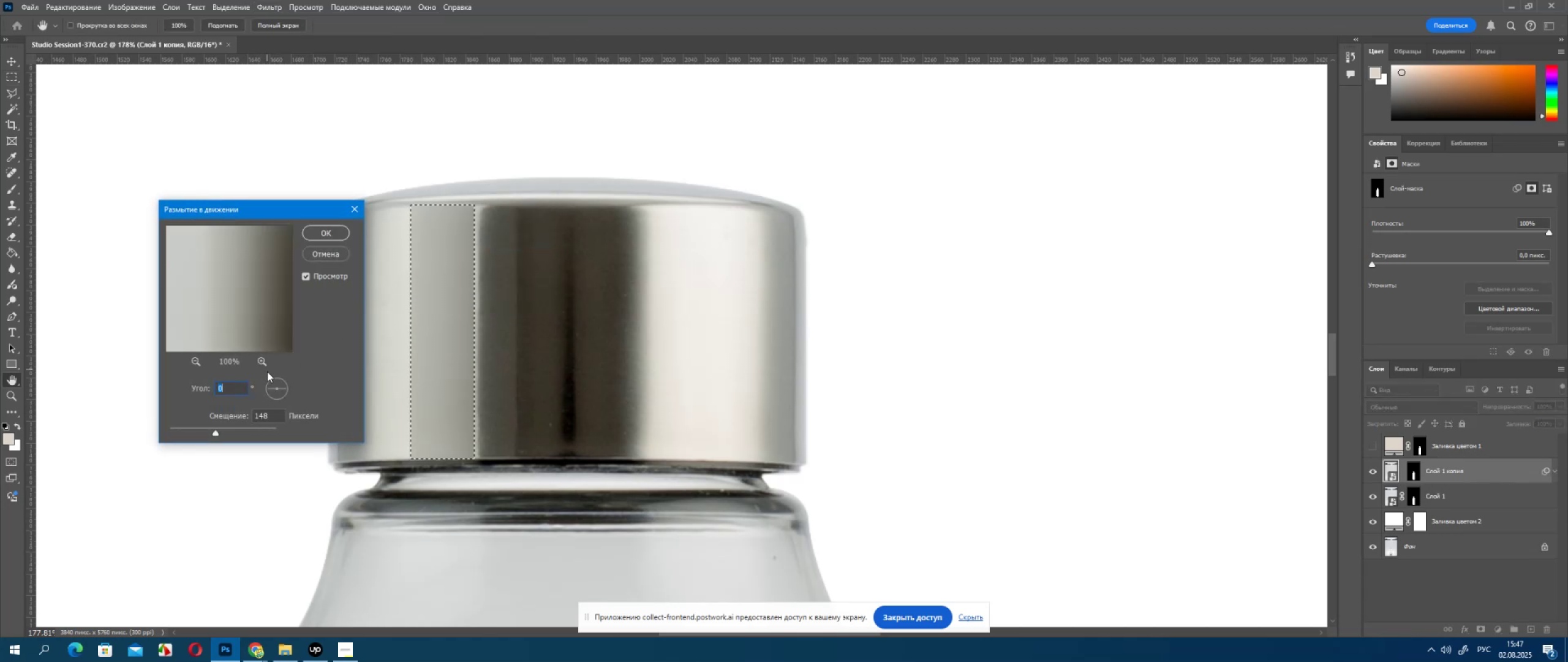 
key(Control+J)
 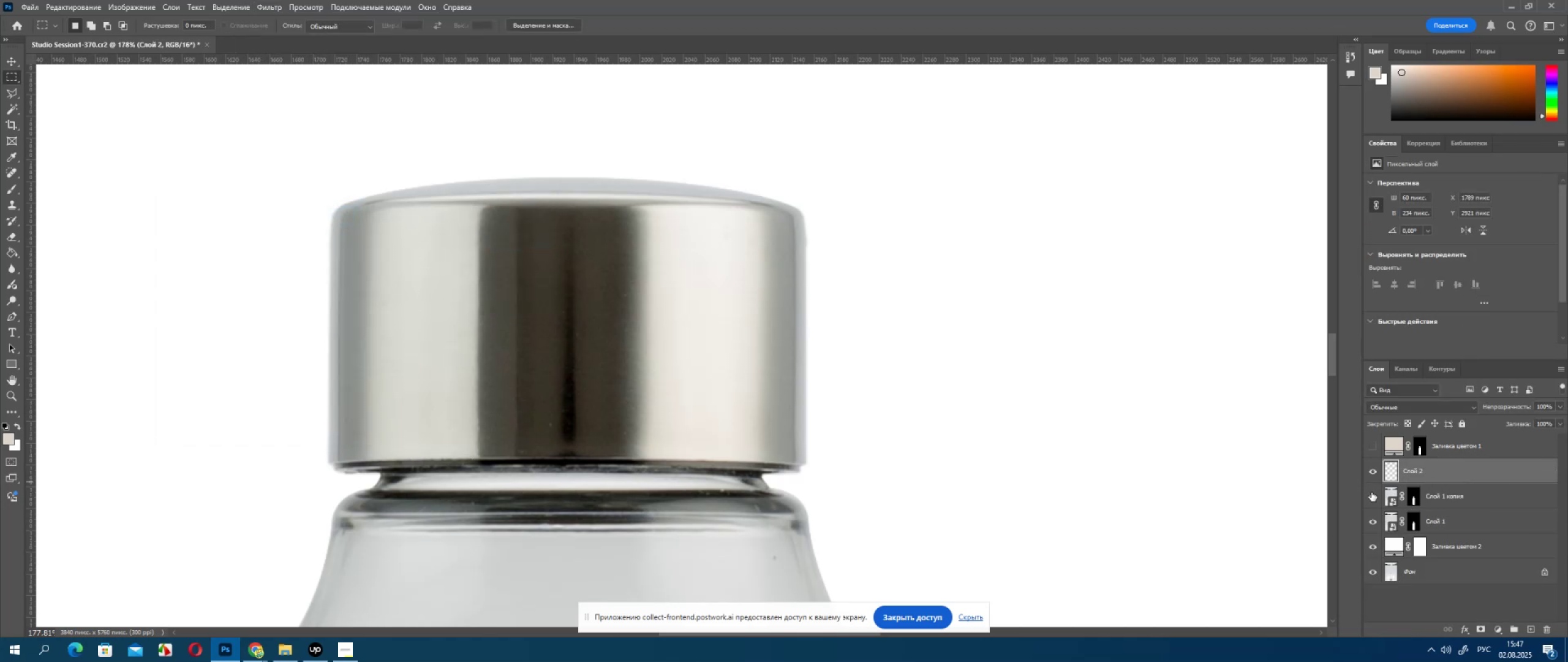 
left_click([1371, 492])
 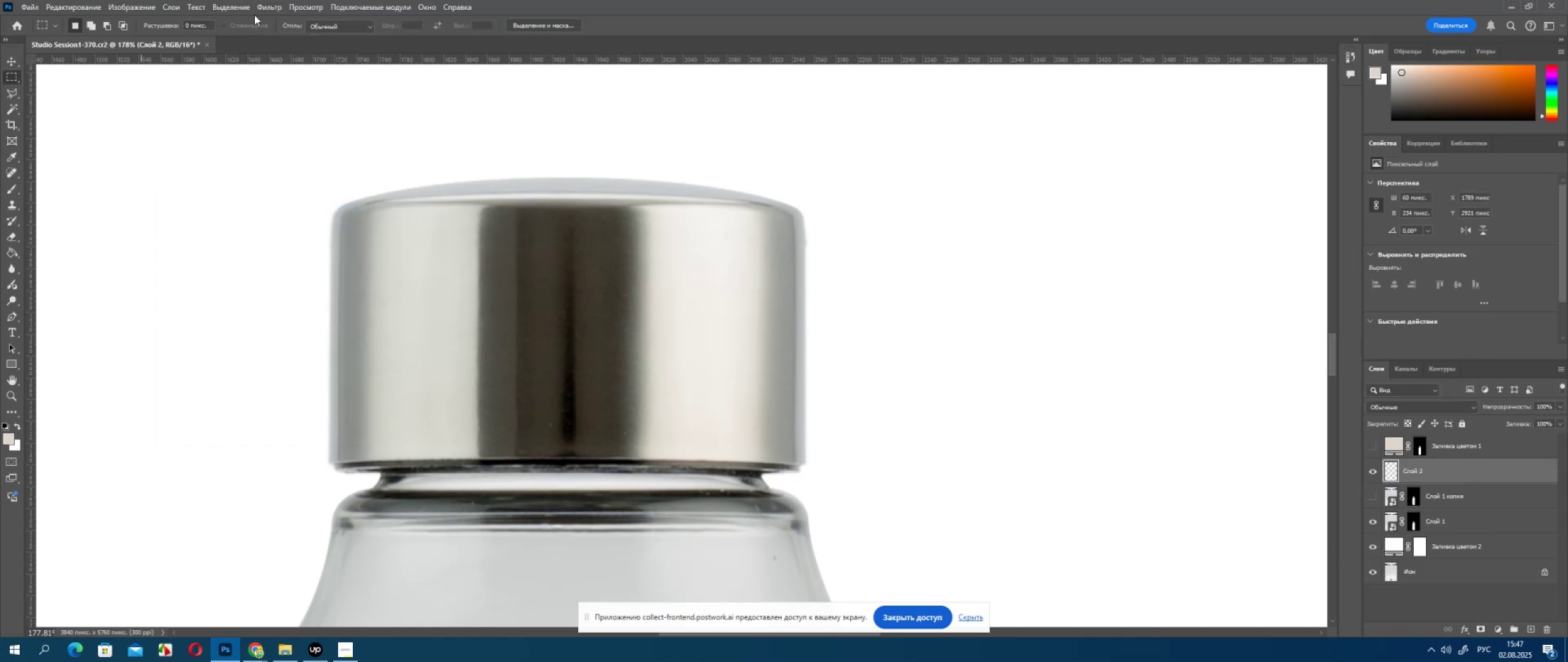 
left_click([269, 9])
 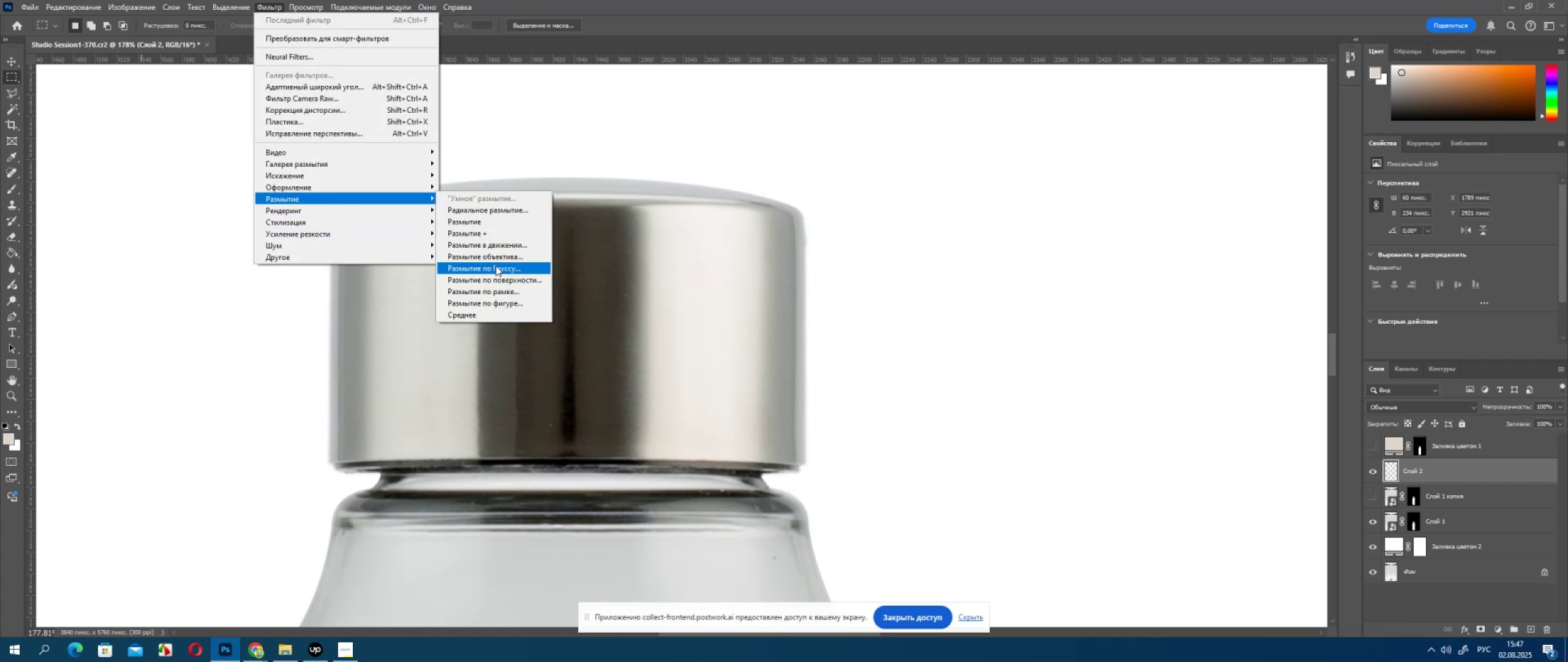 
left_click([502, 249])
 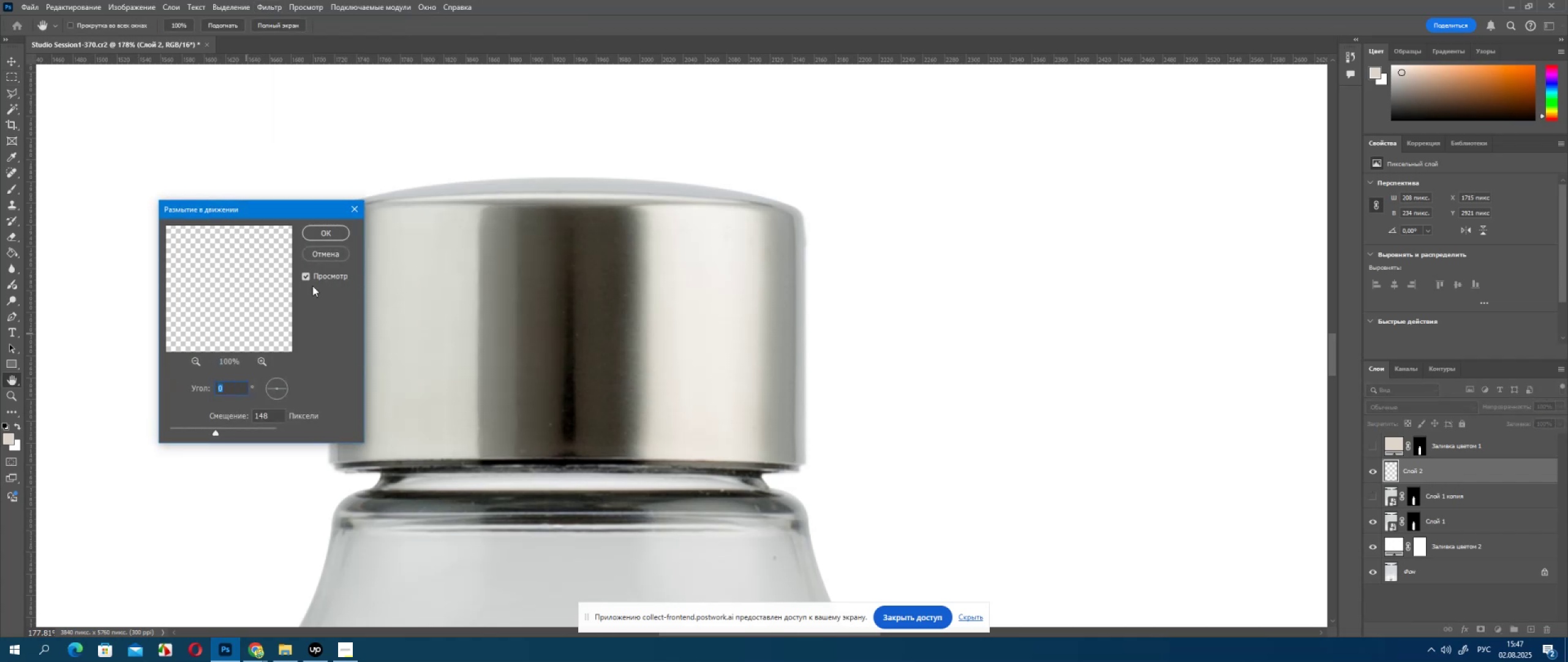 
left_click([326, 233])
 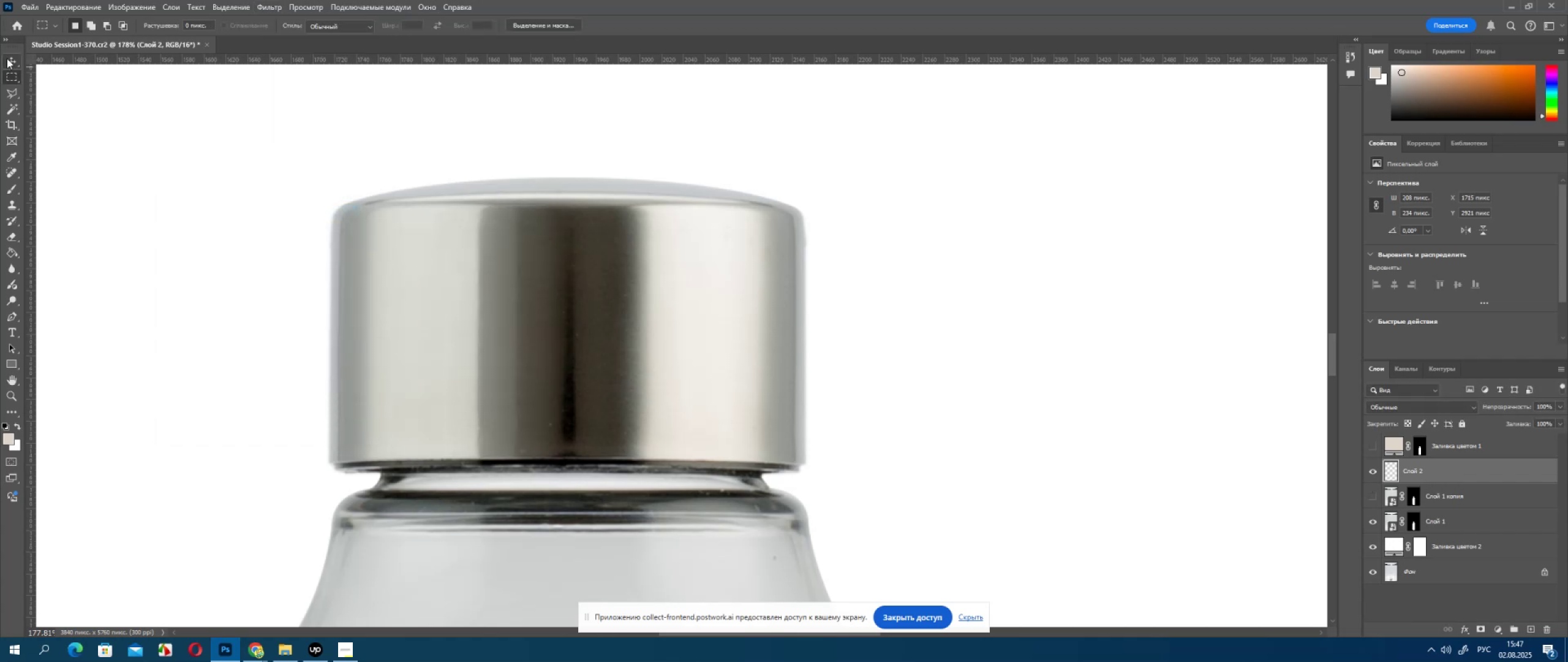 
left_click([7, 58])
 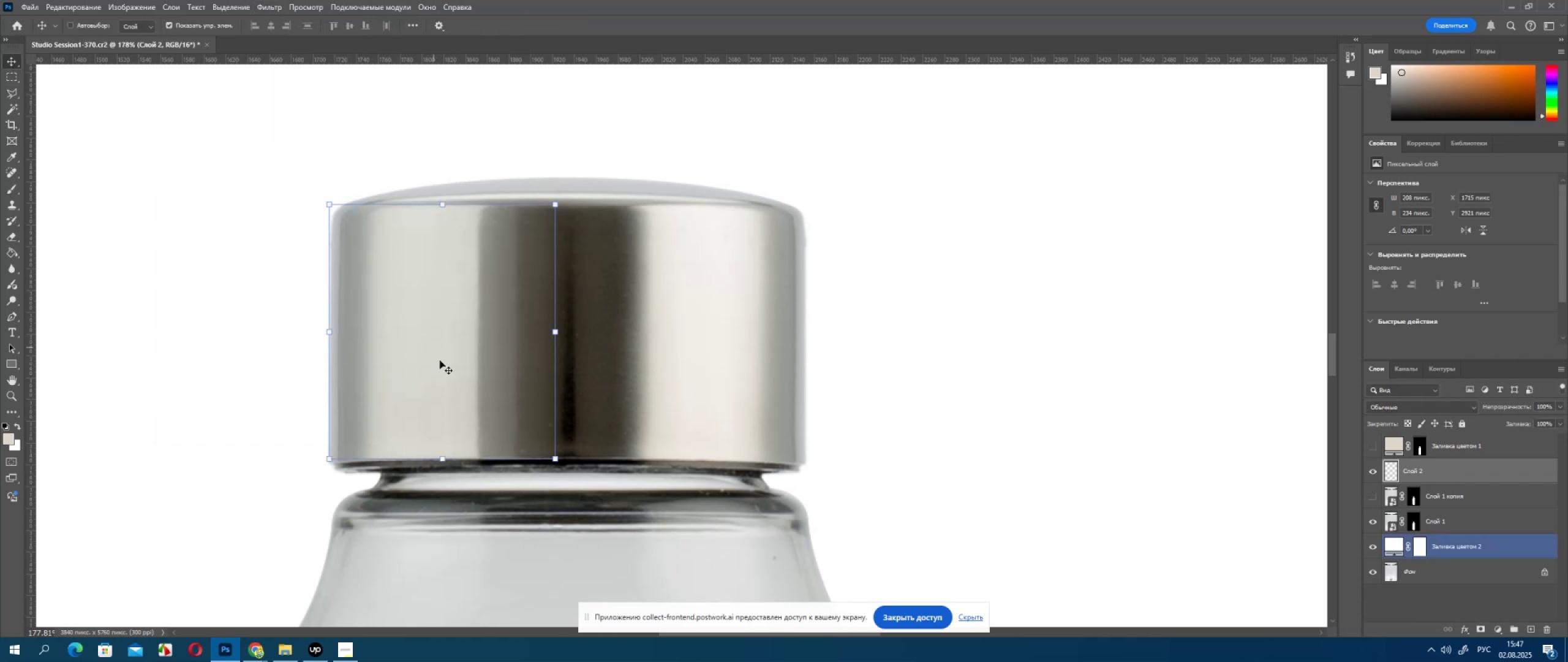 
left_click_drag(start_coordinate=[449, 368], to_coordinate=[502, 367])
 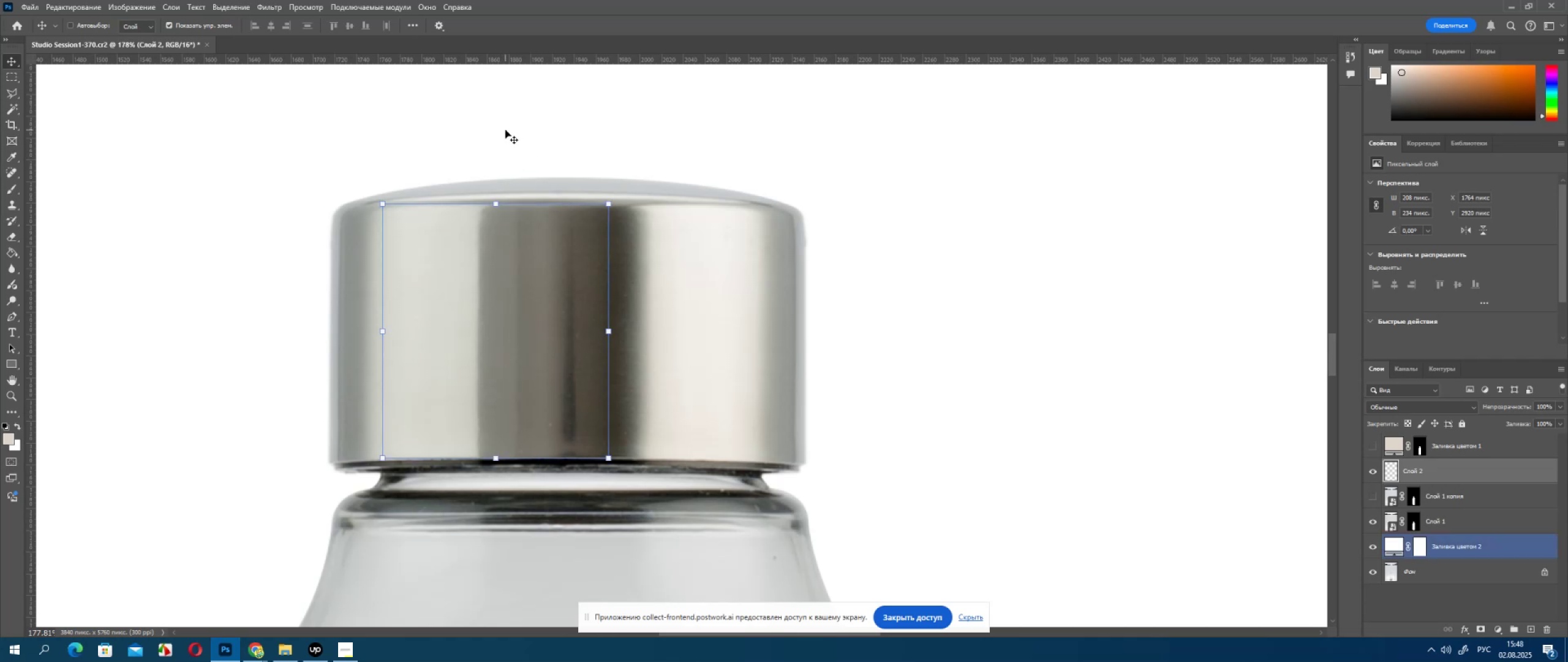 
key(Control+J)
 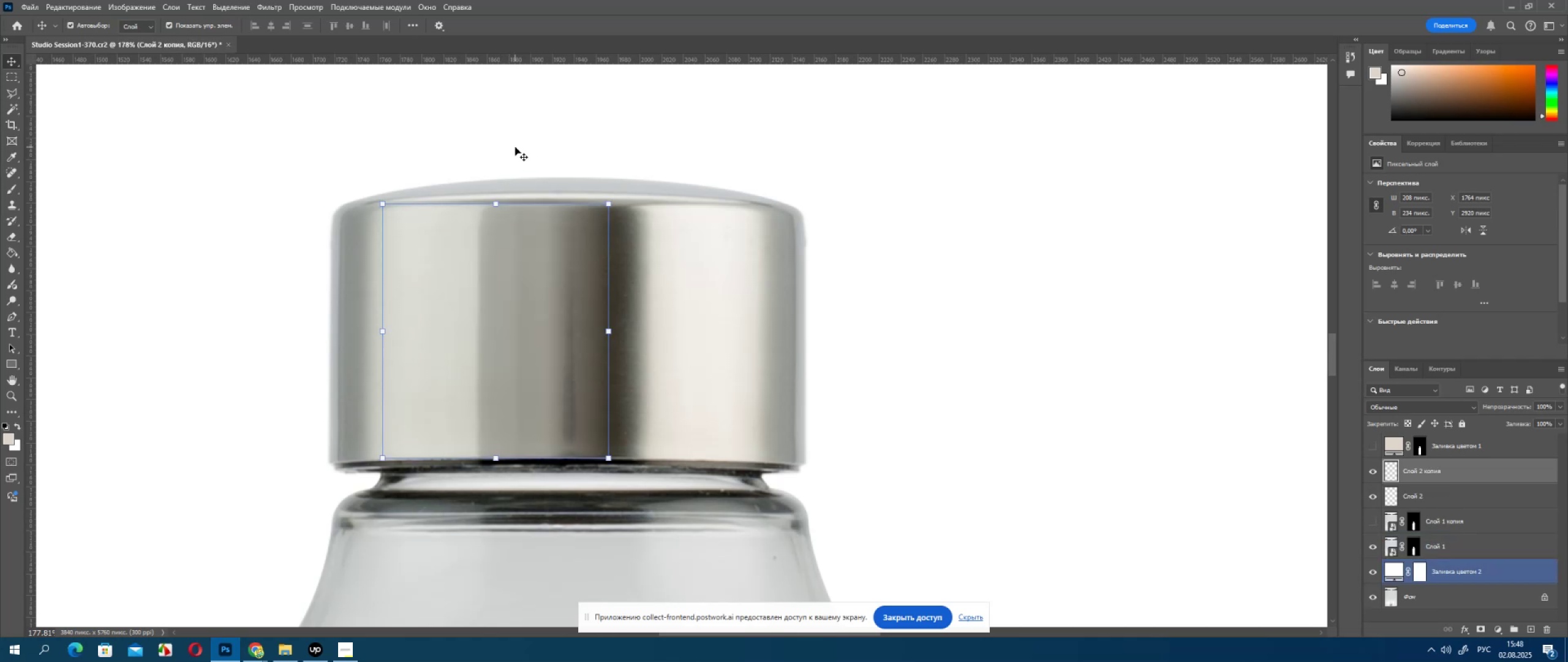 
key(Control+J)
 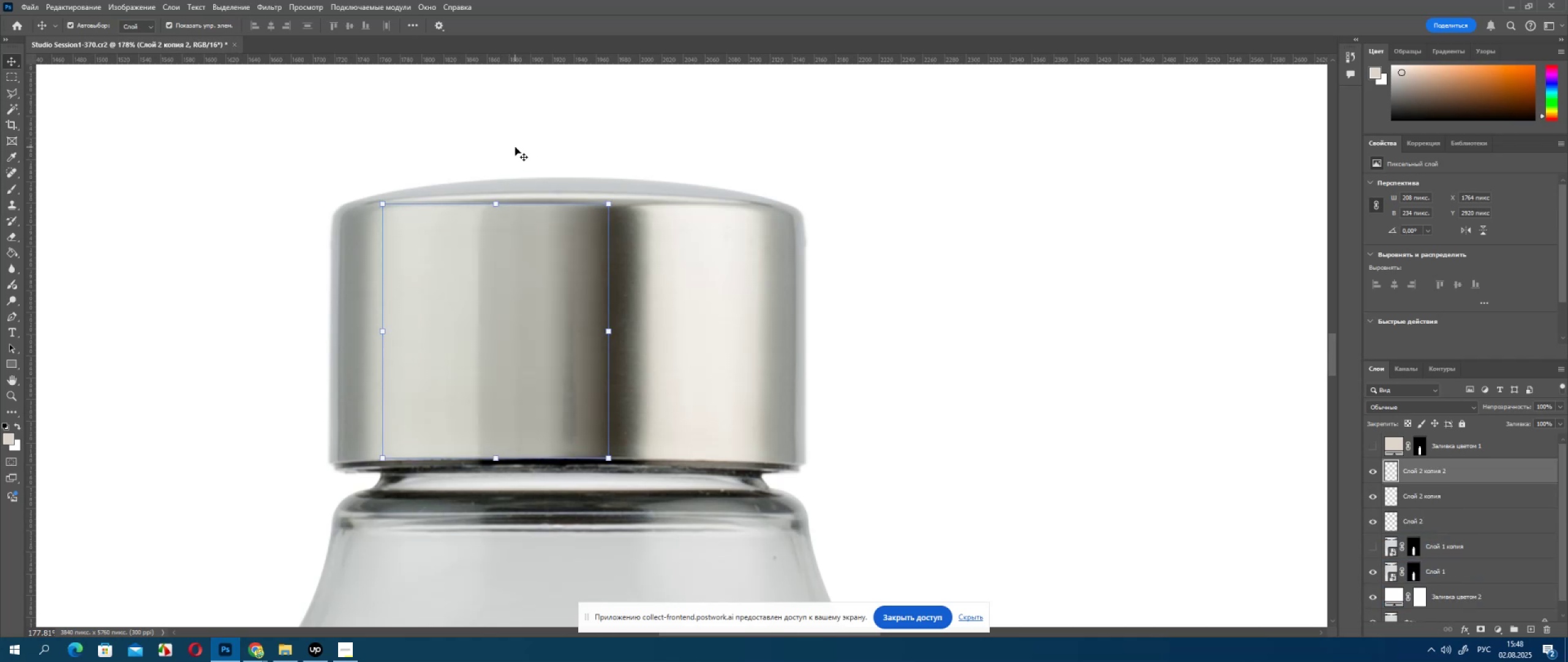 
key(Control+J)
 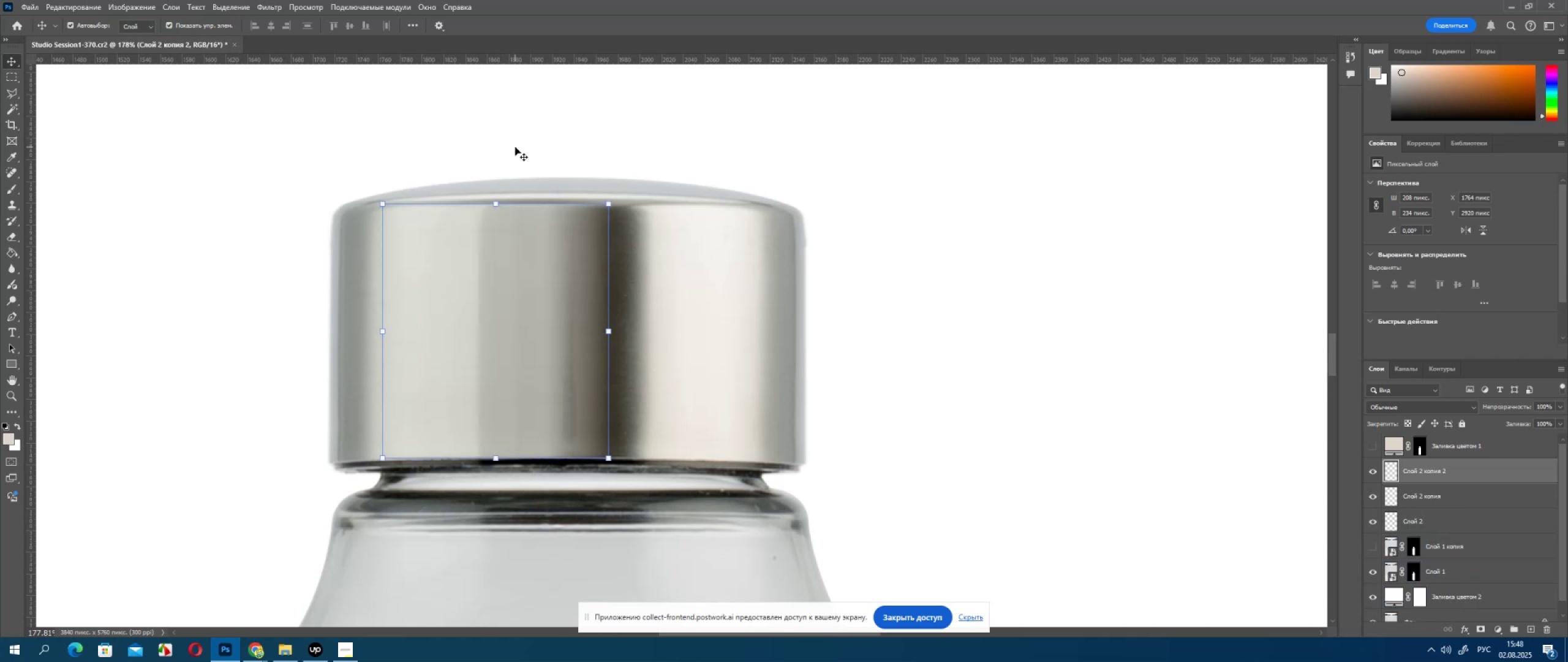 
key(Control+J)
 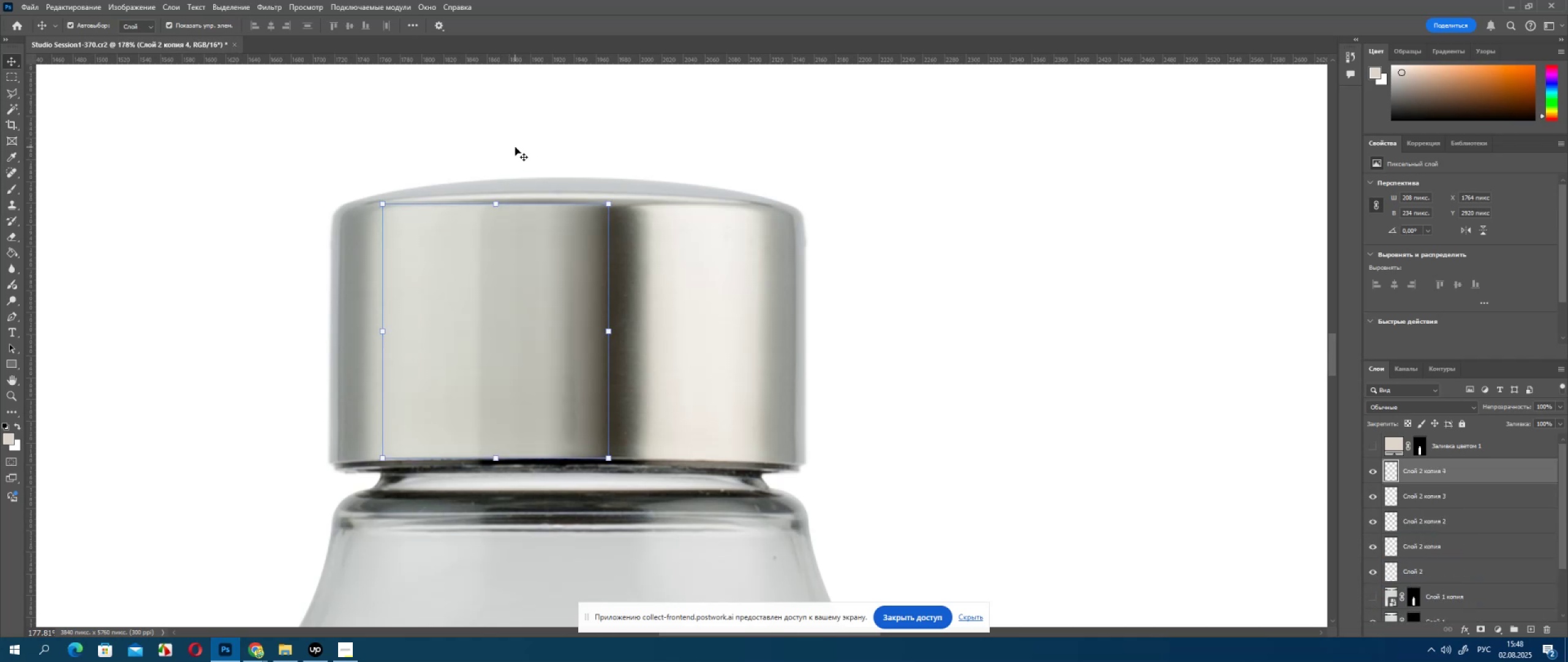 
key(Control+J)
 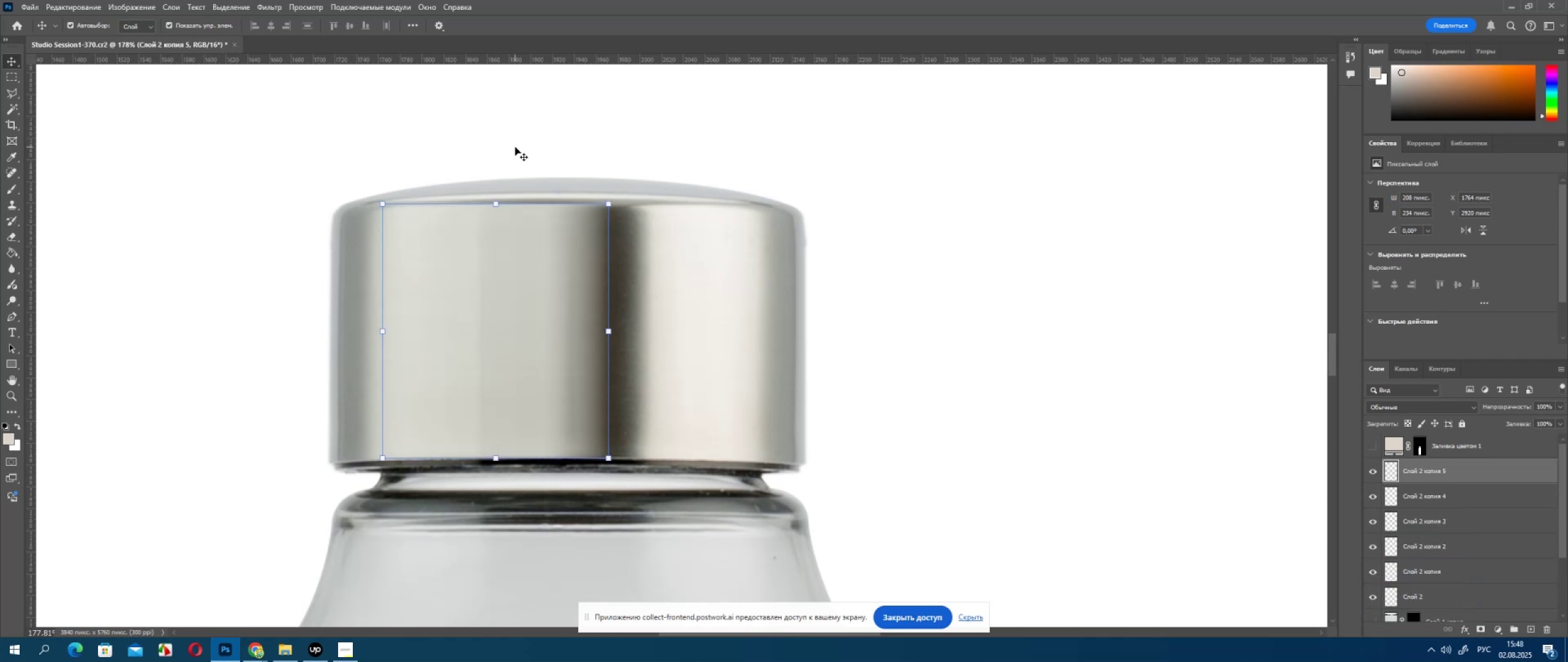 
key(Control+J)
 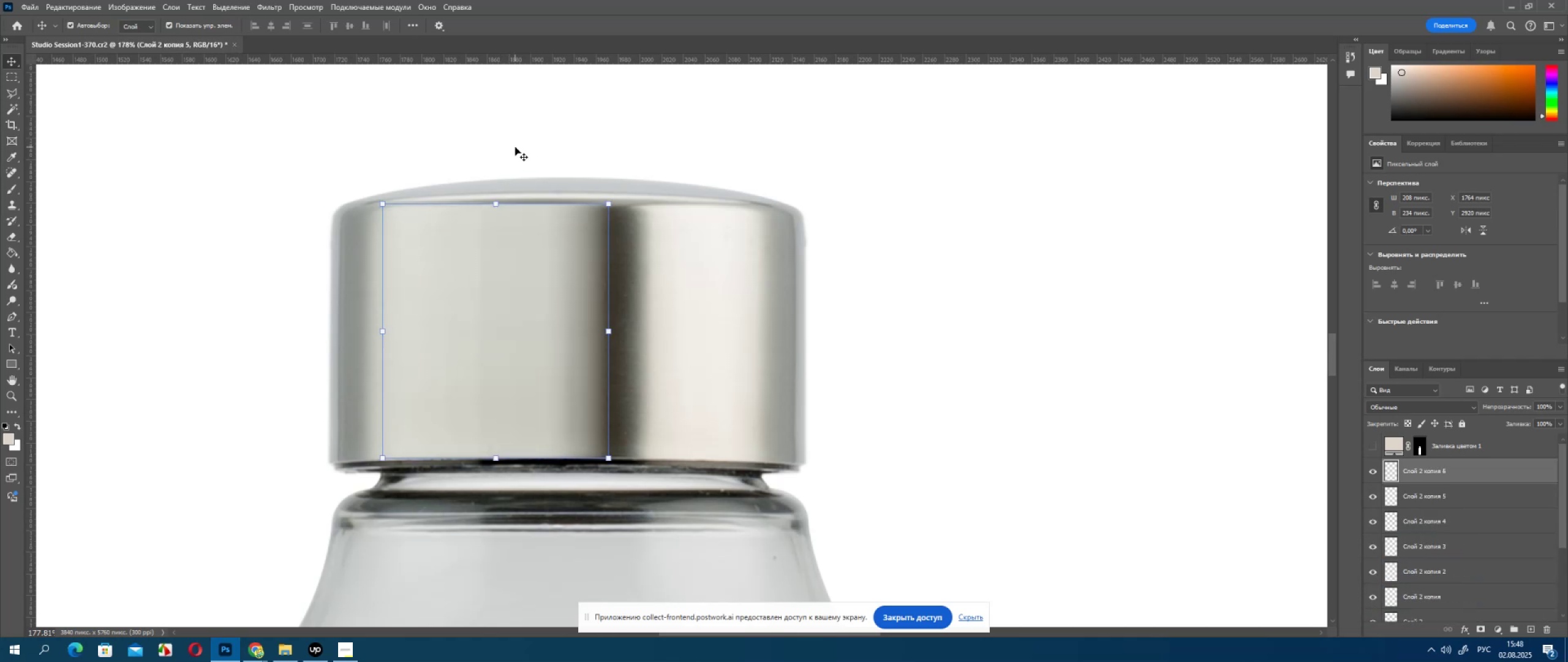 
key(Control+J)
 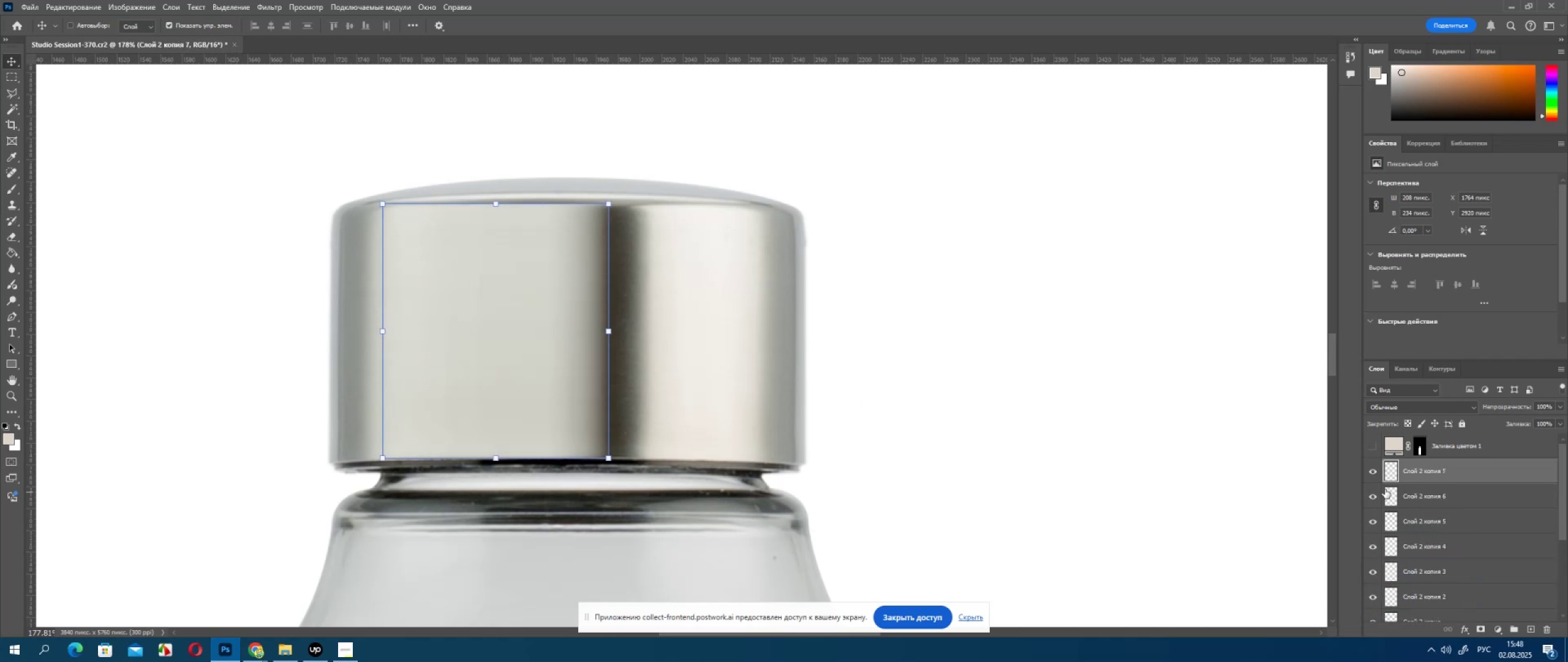 
scroll: coordinate [1431, 562], scroll_direction: down, amount: 2.0
 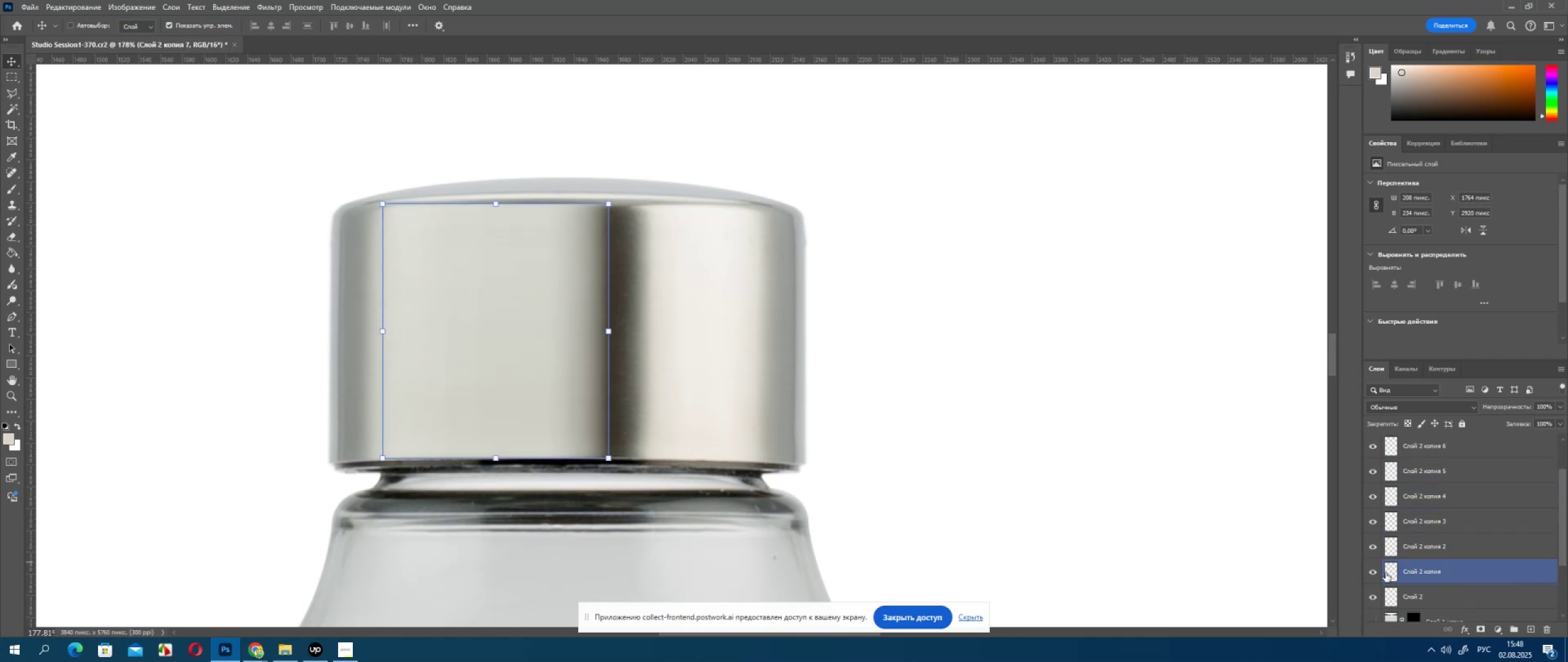 
hold_key(key=ShiftLeft, duration=0.34)
left_click([1419, 598])
 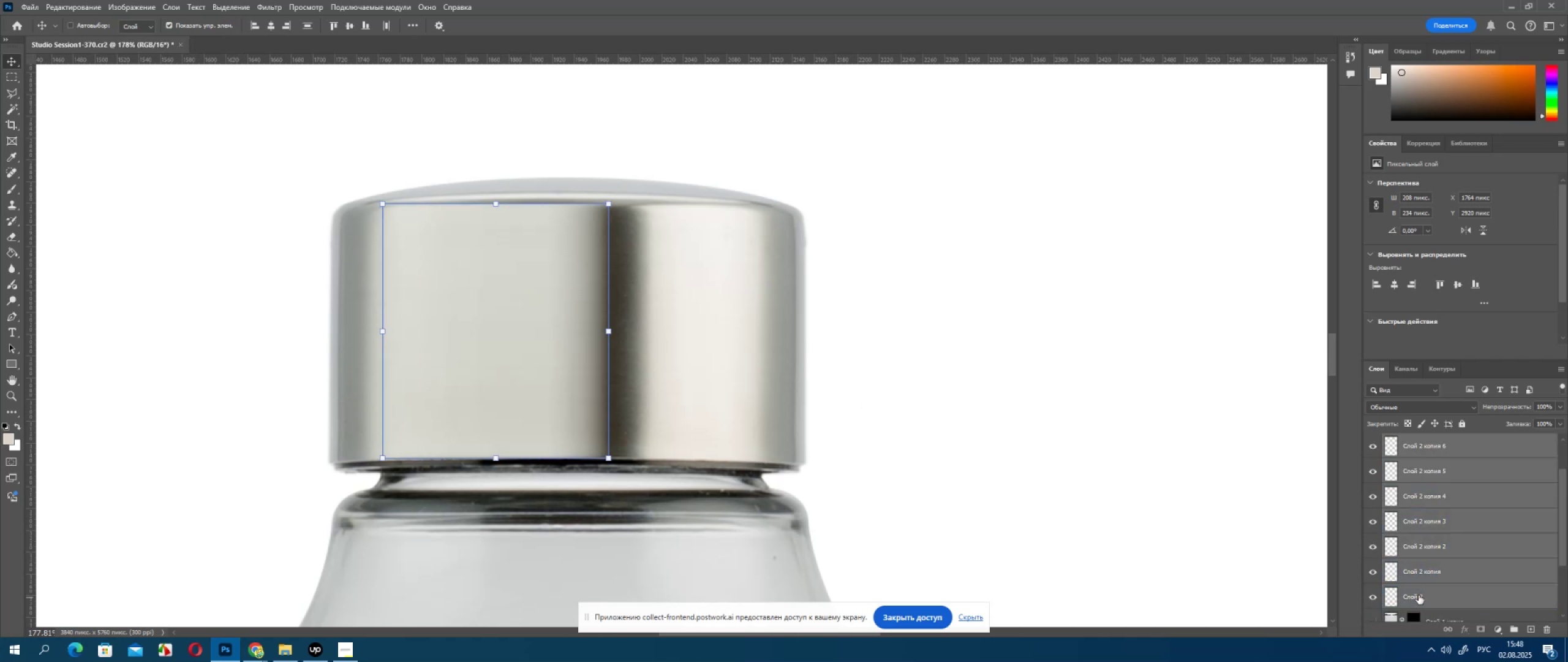 
key(Control+E)
 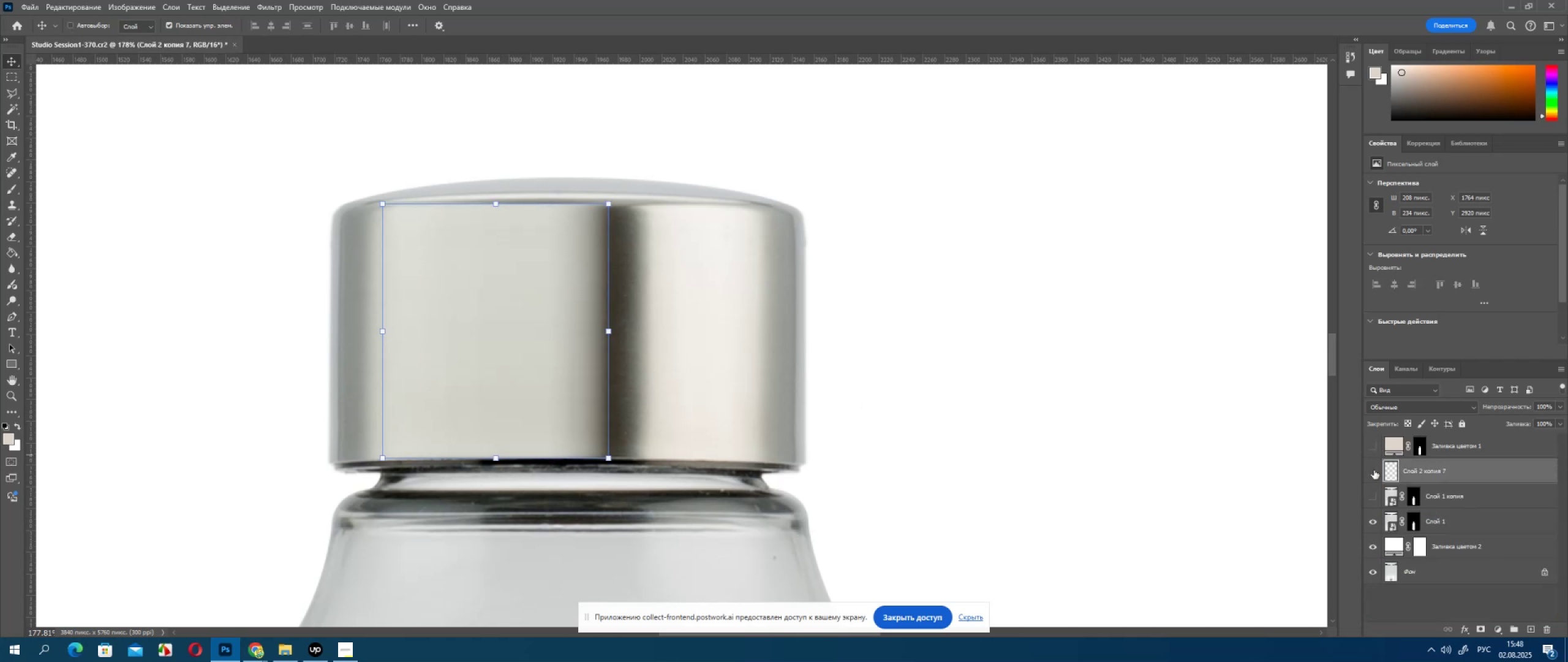 
double_click([1374, 470])
 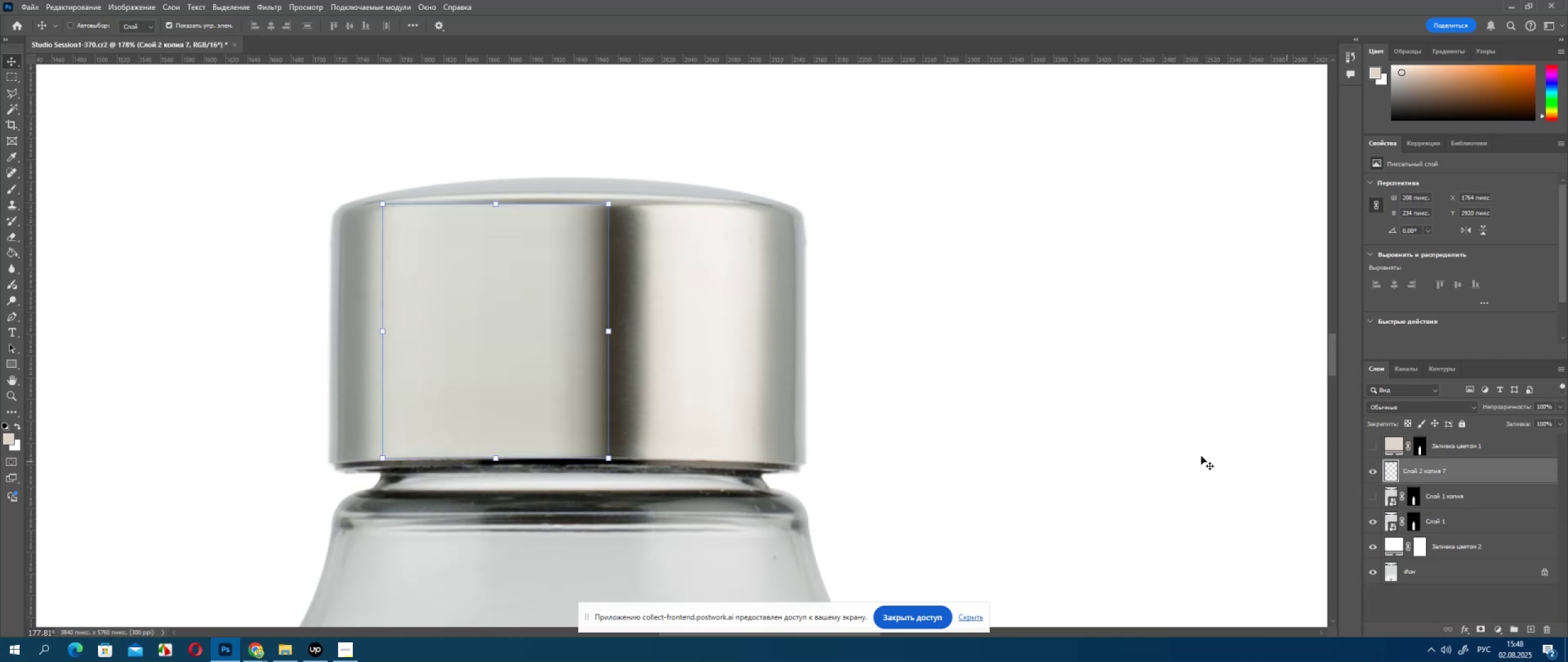 
hold_key(key=AltLeft, duration=0.43)
scroll: coordinate [1114, 437], scroll_direction: down, amount: 7.0
 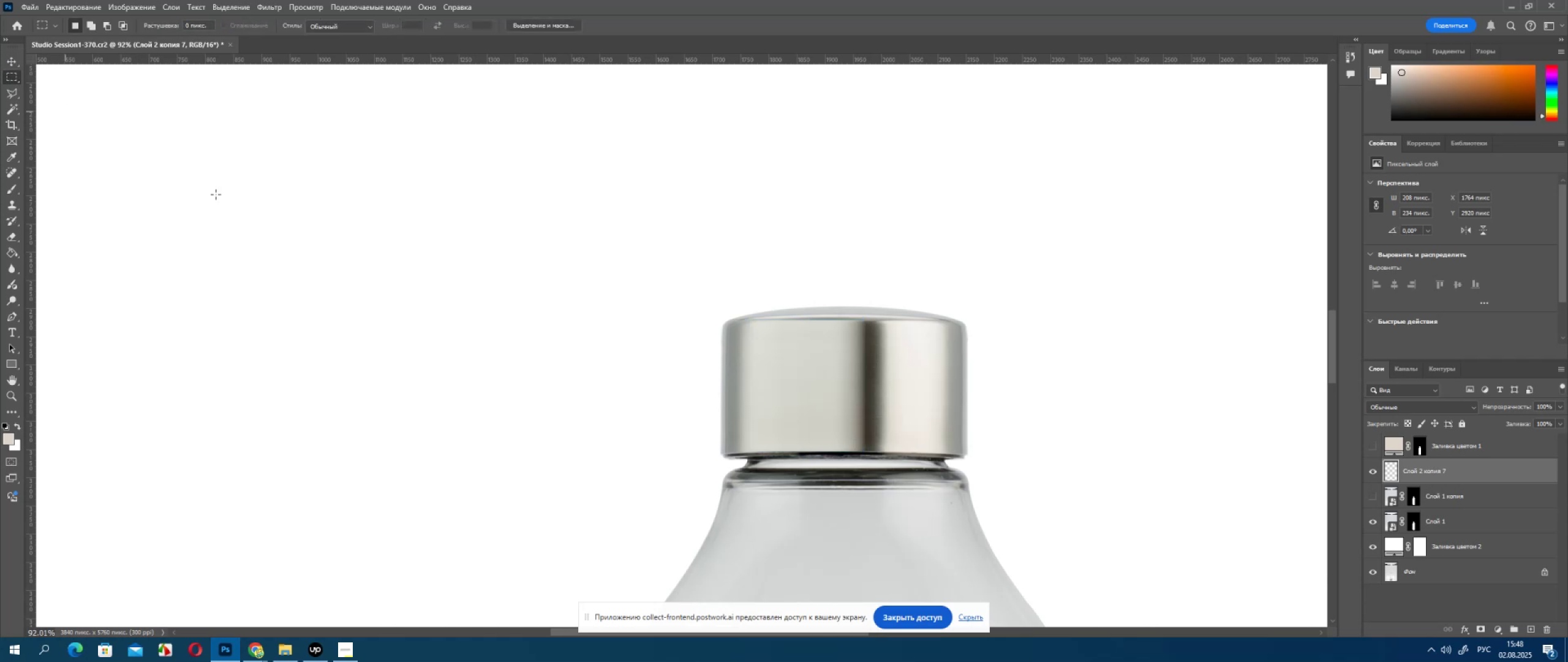 
double_click([765, 433])
 